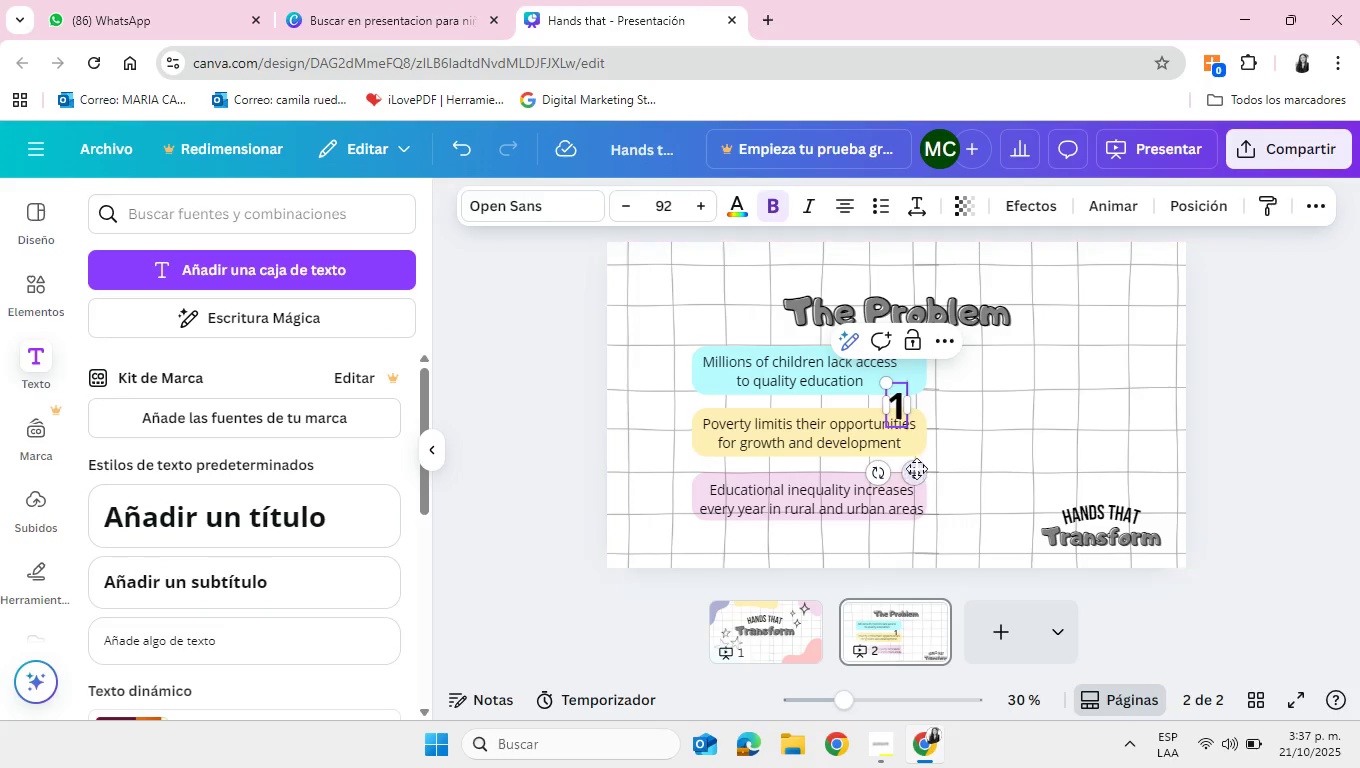 
left_click_drag(start_coordinate=[915, 470], to_coordinate=[682, 434])
 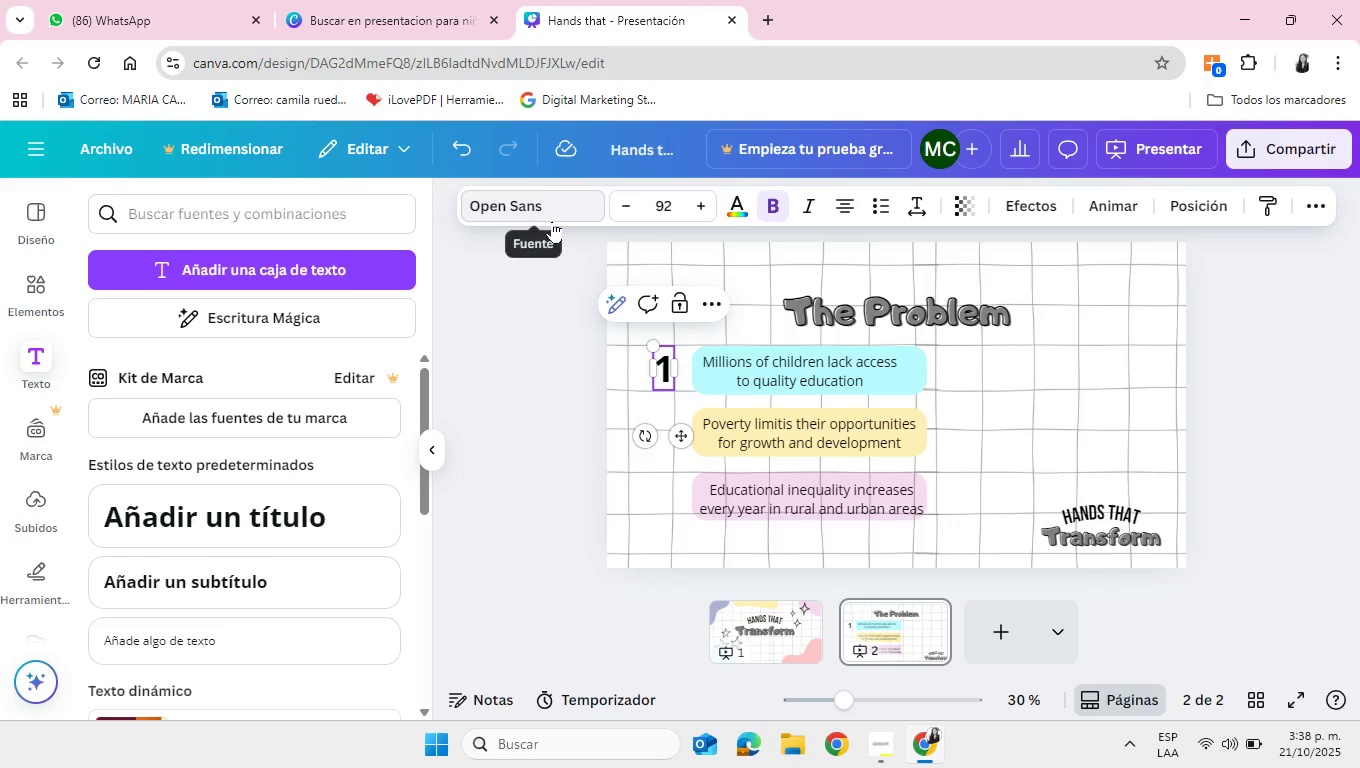 
left_click([545, 207])
 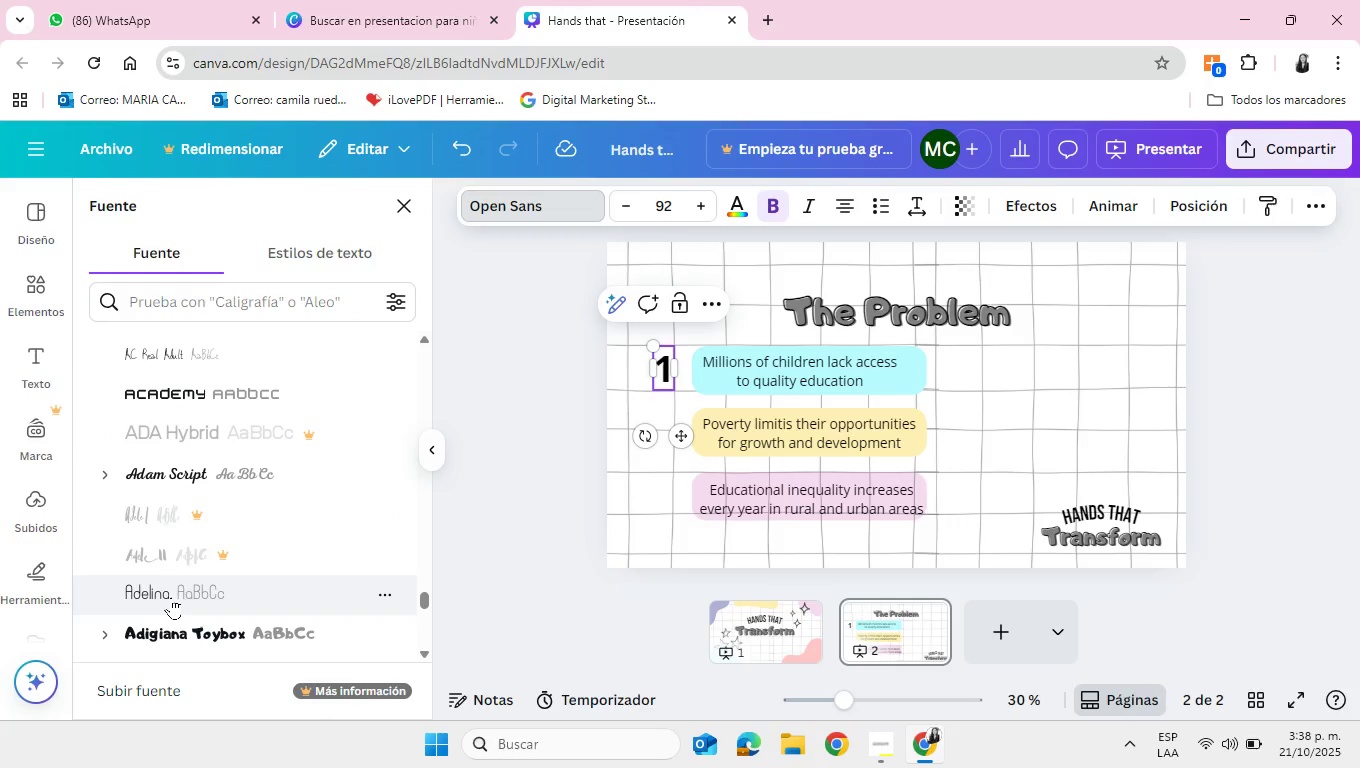 
left_click([198, 627])
 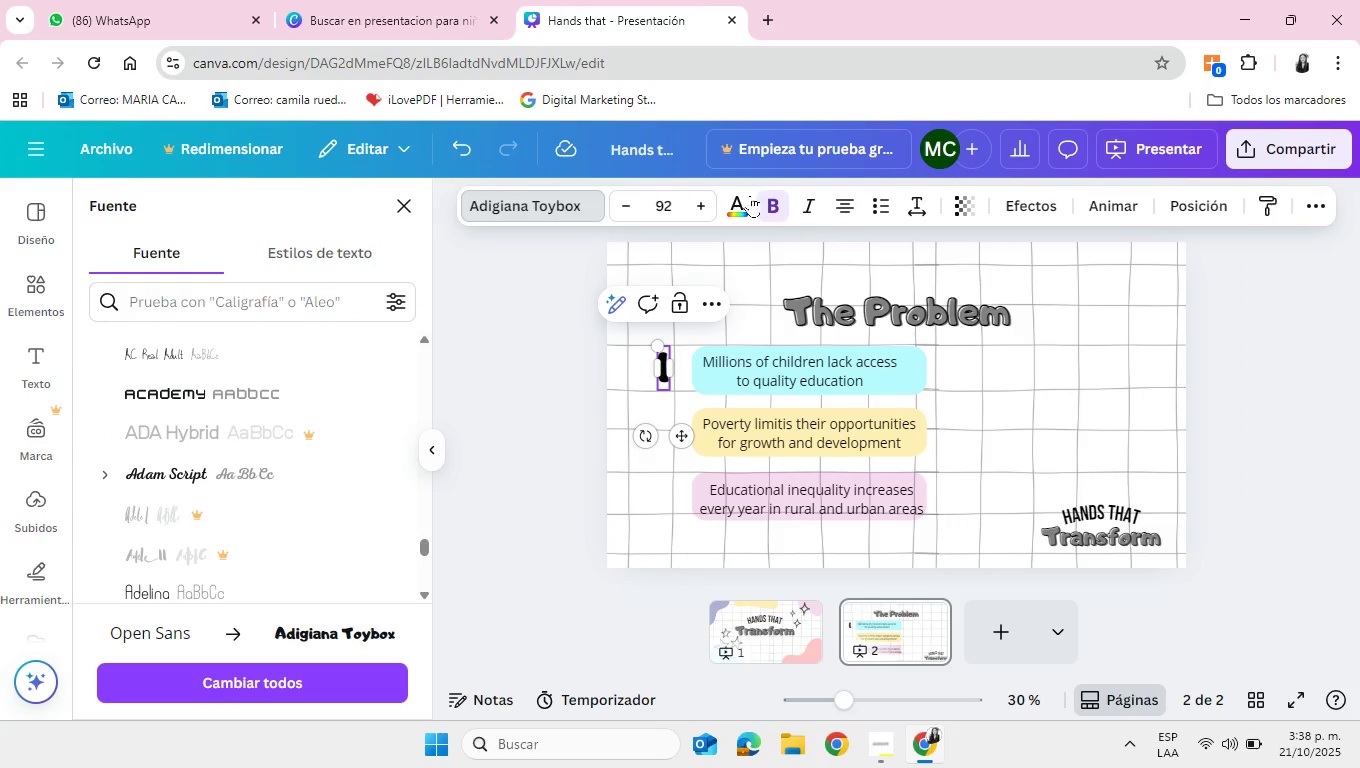 
left_click([740, 197])
 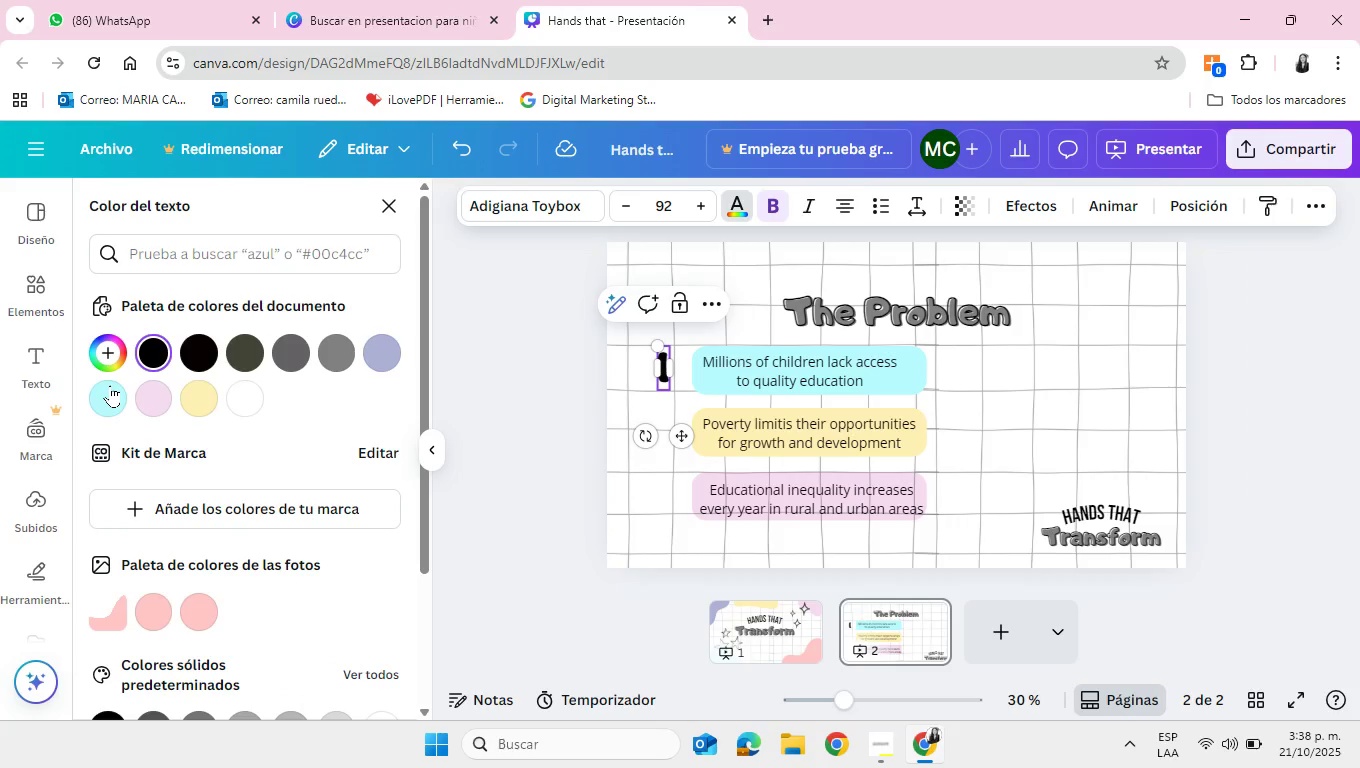 
left_click([111, 387])
 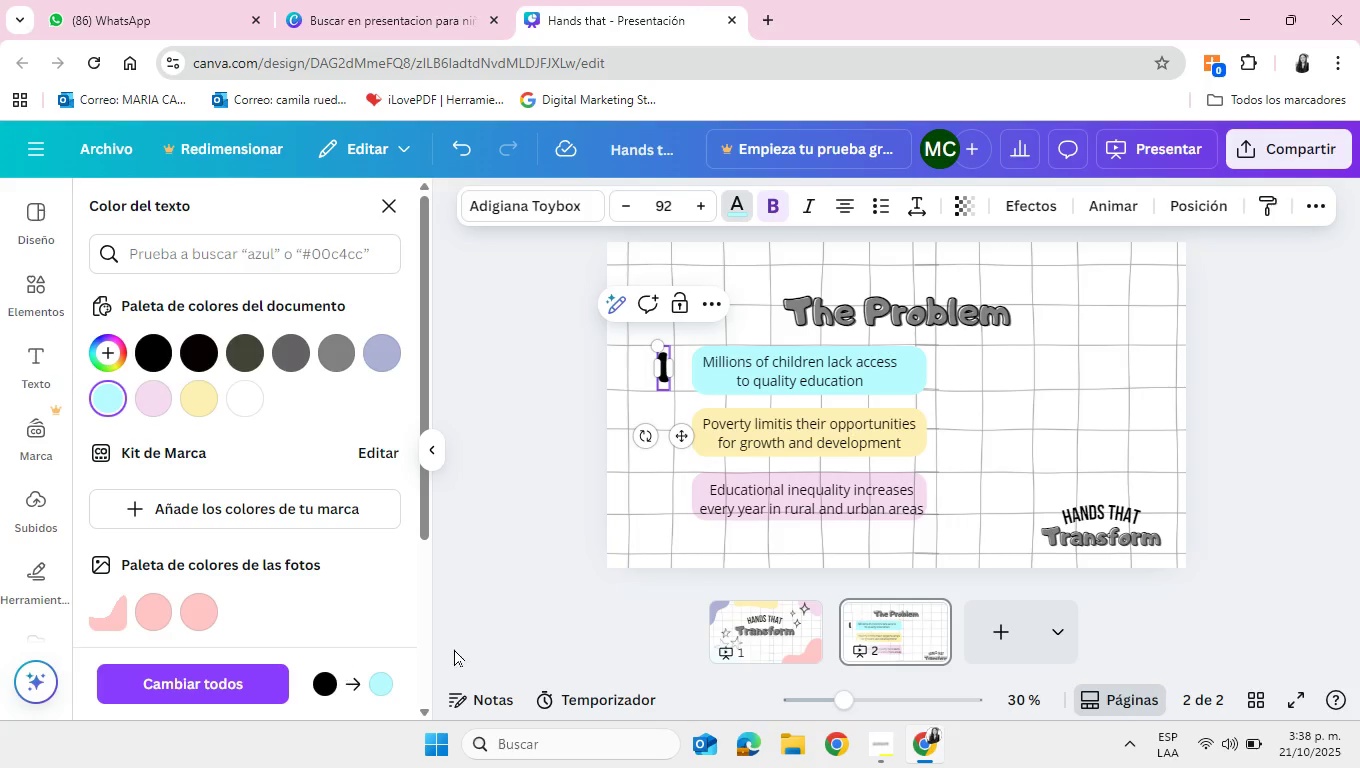 
left_click([536, 555])
 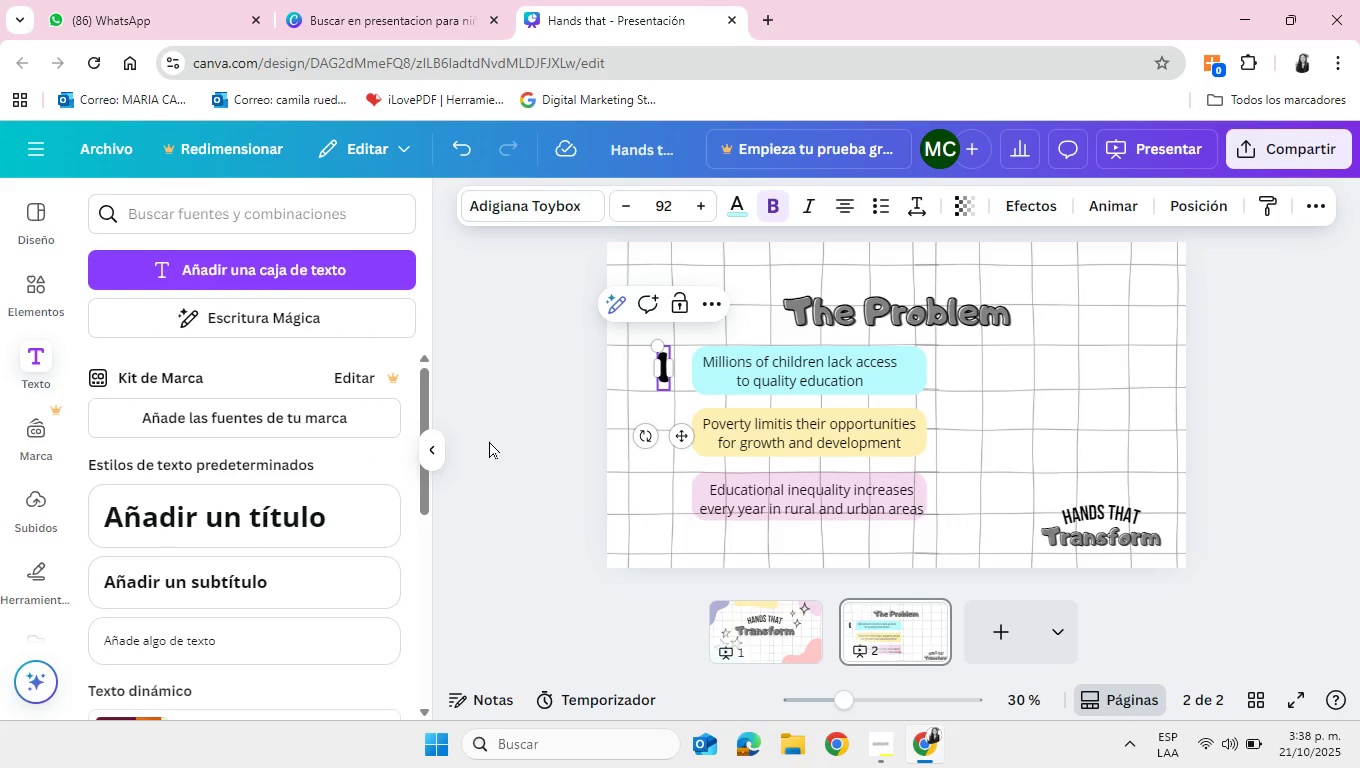 
left_click([489, 441])
 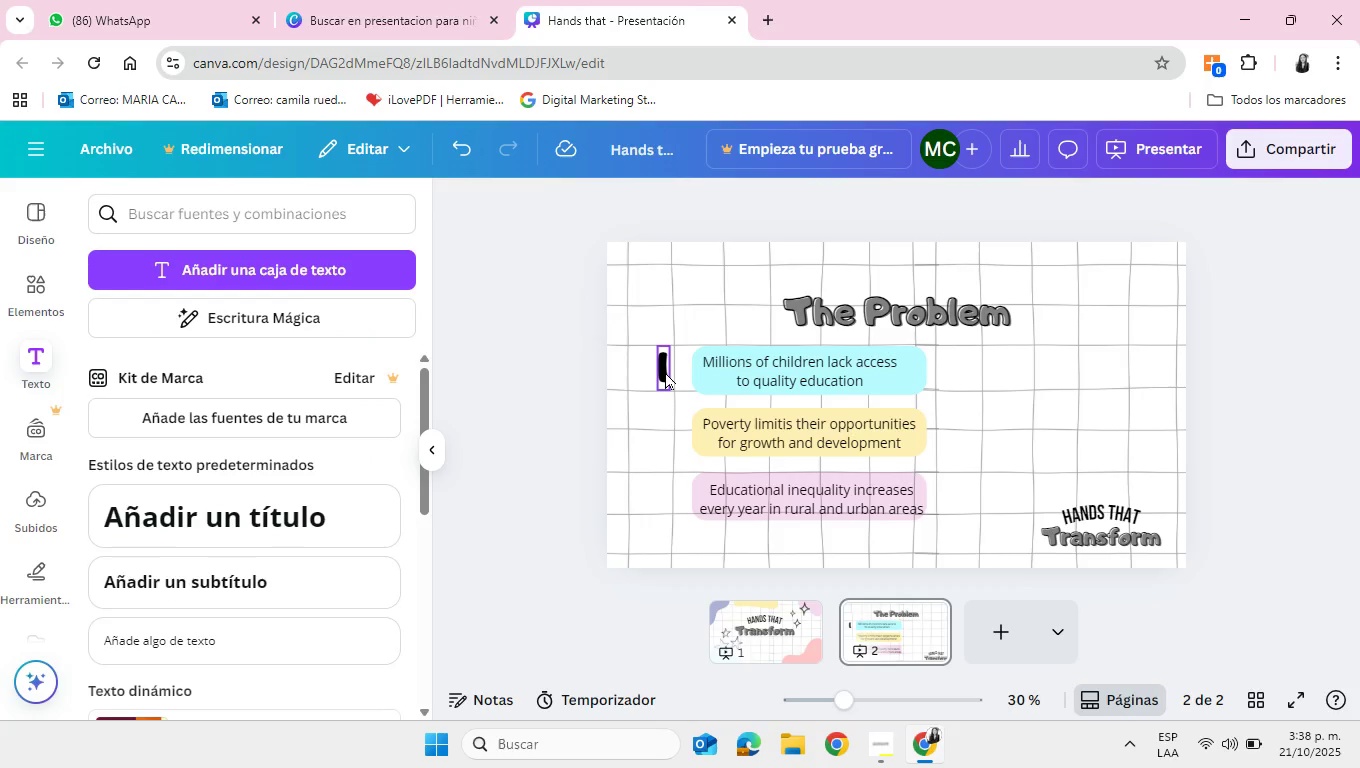 
left_click([665, 372])
 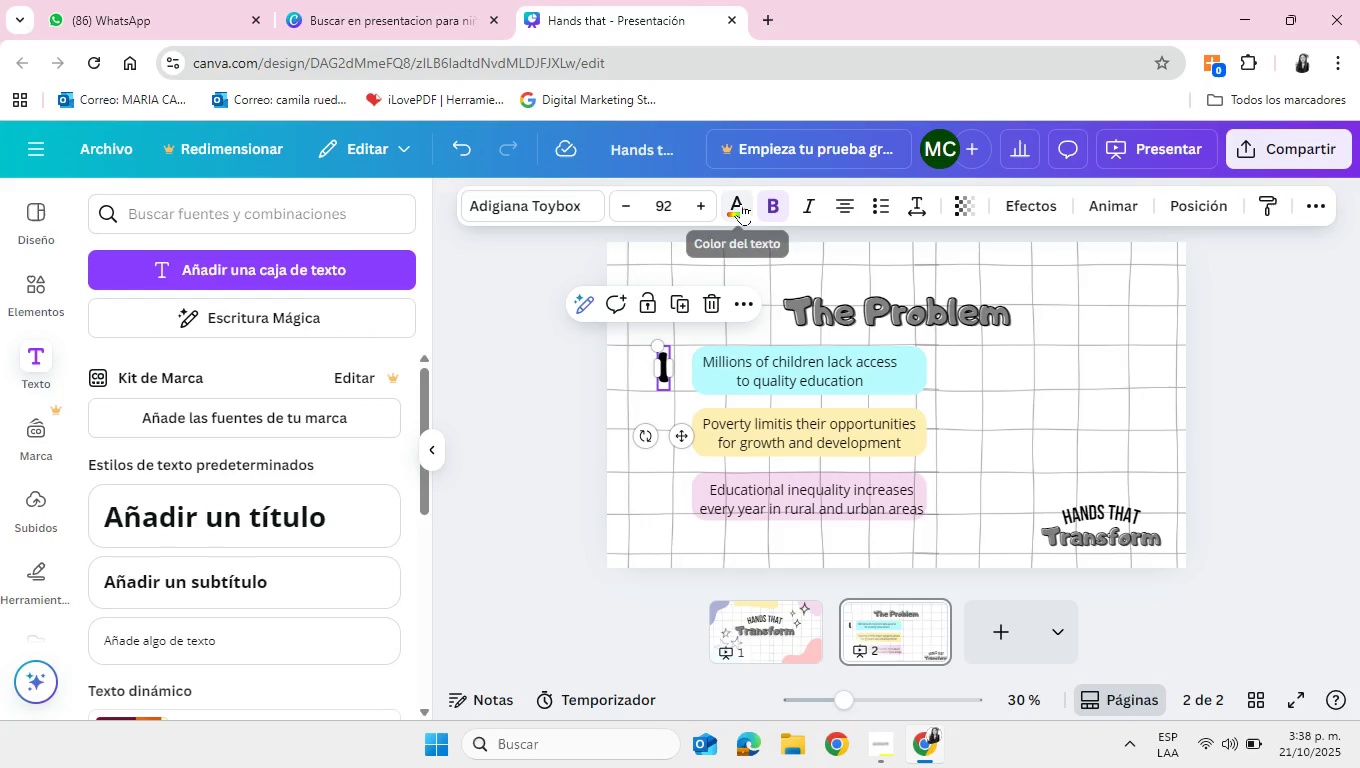 
left_click([741, 203])
 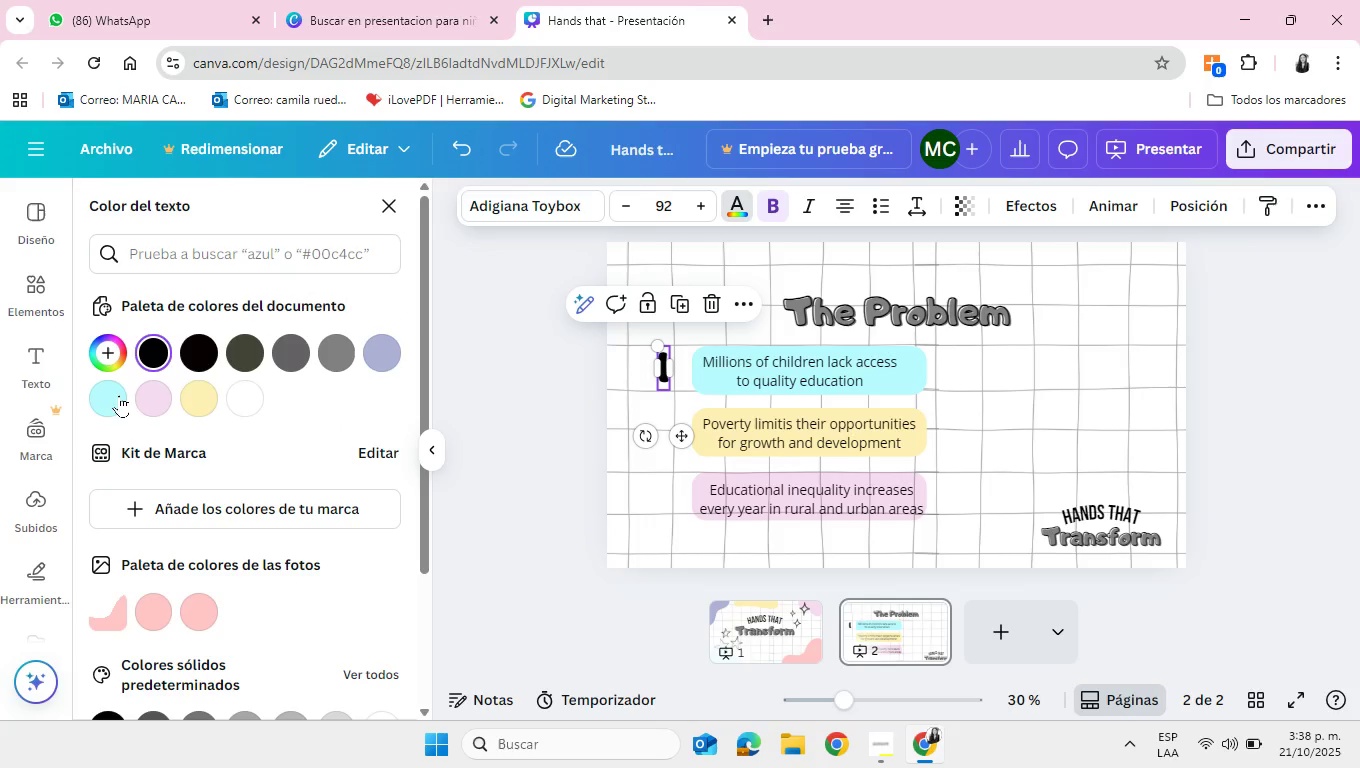 
left_click([117, 396])
 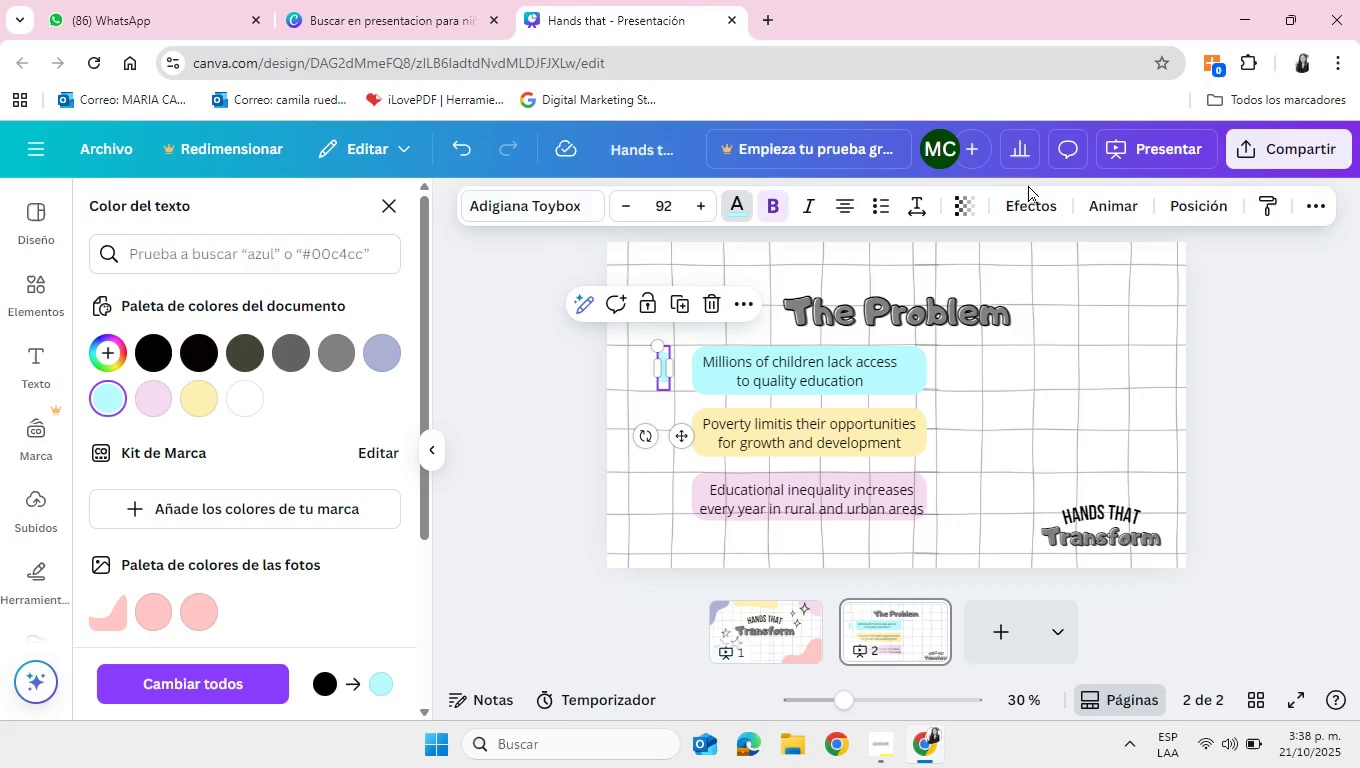 
left_click([1038, 211])
 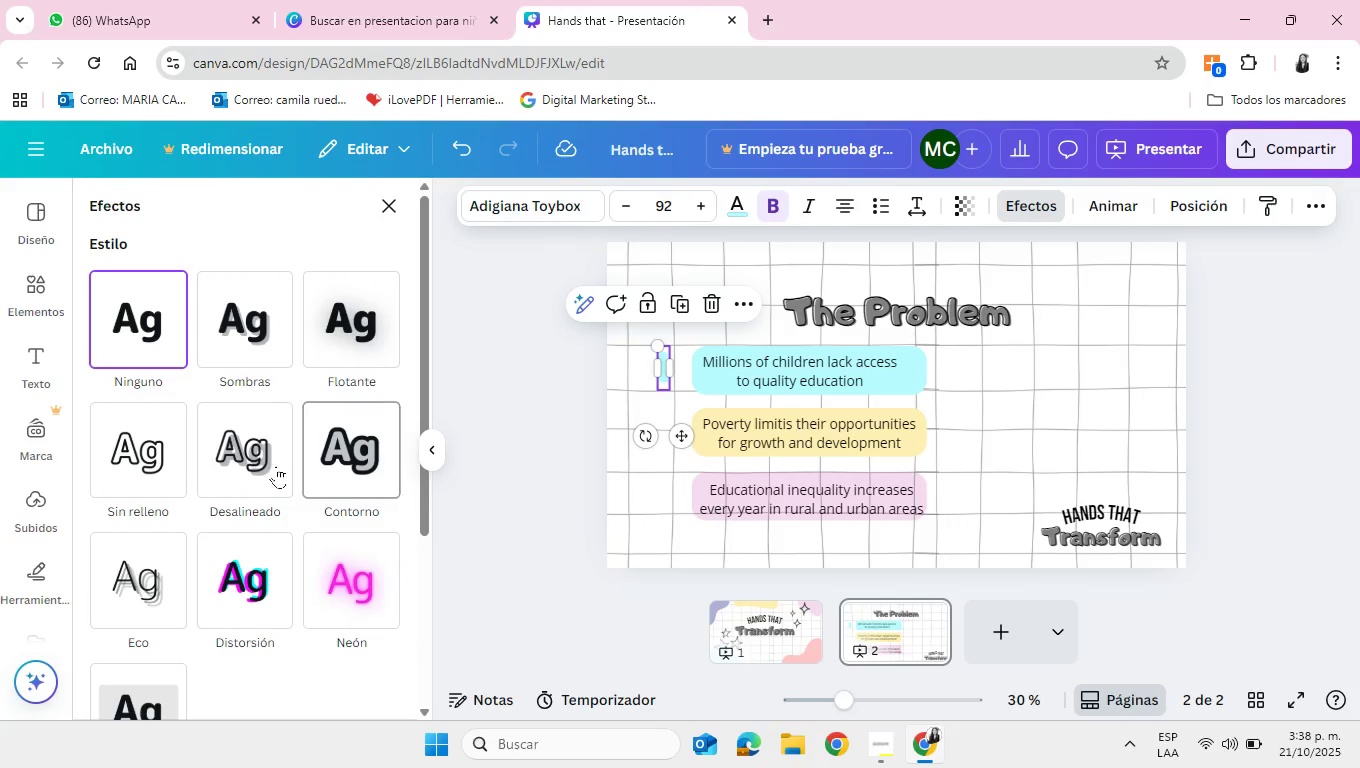 
left_click([244, 463])
 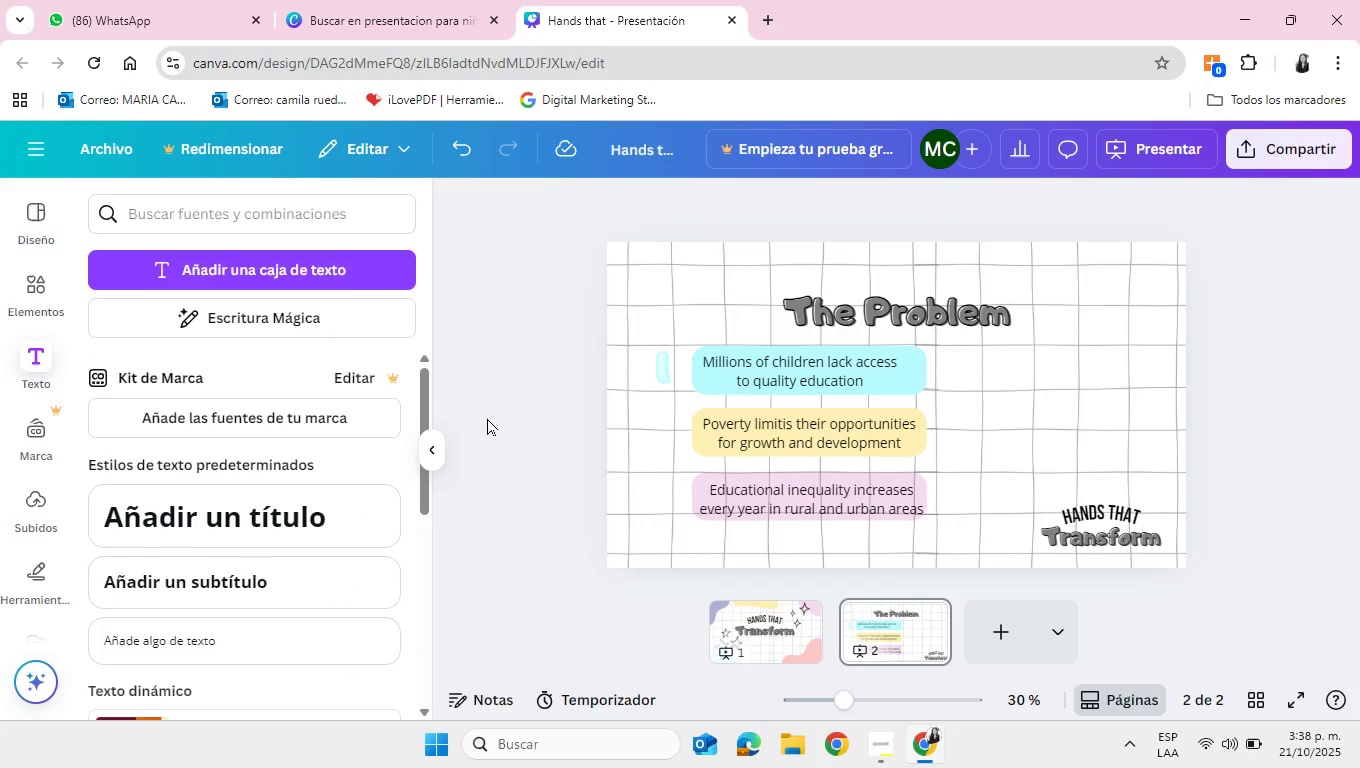 
mouse_move([671, 372])
 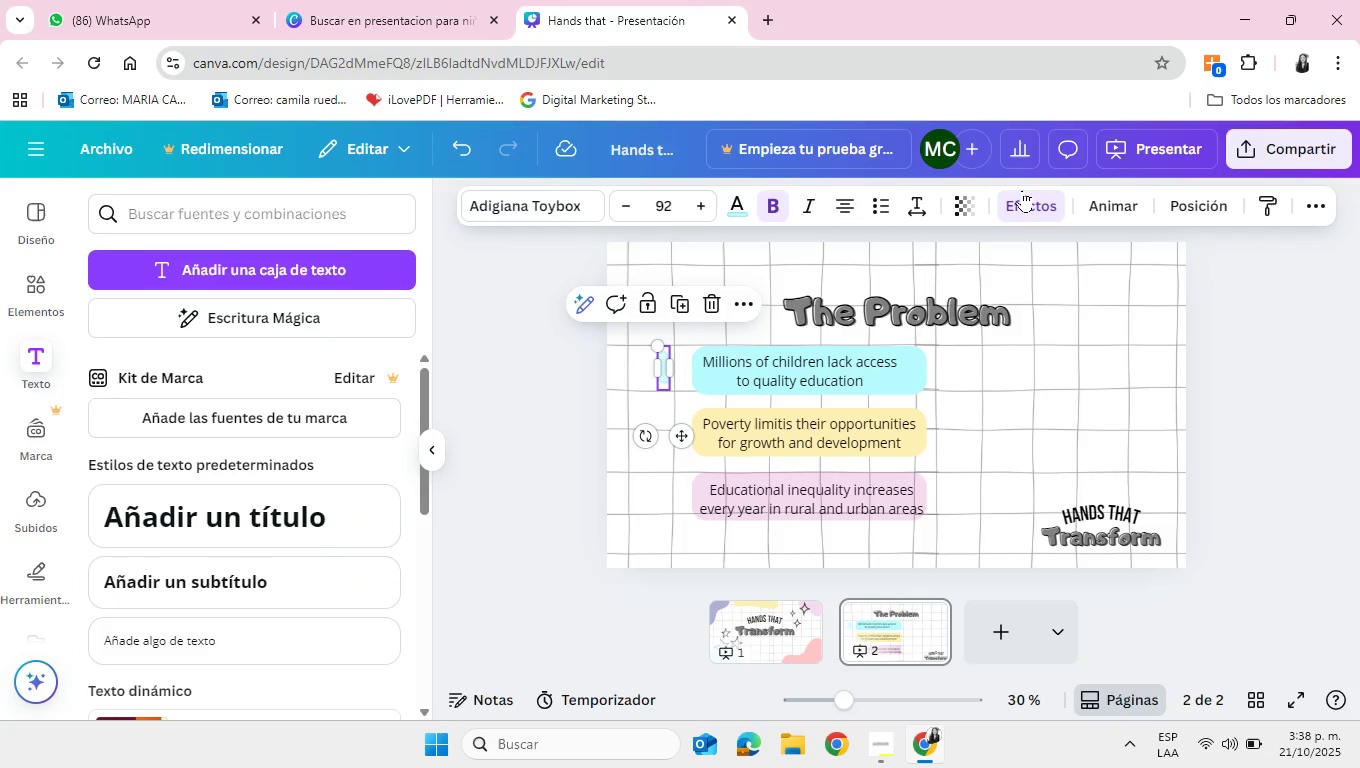 
left_click([1023, 190])
 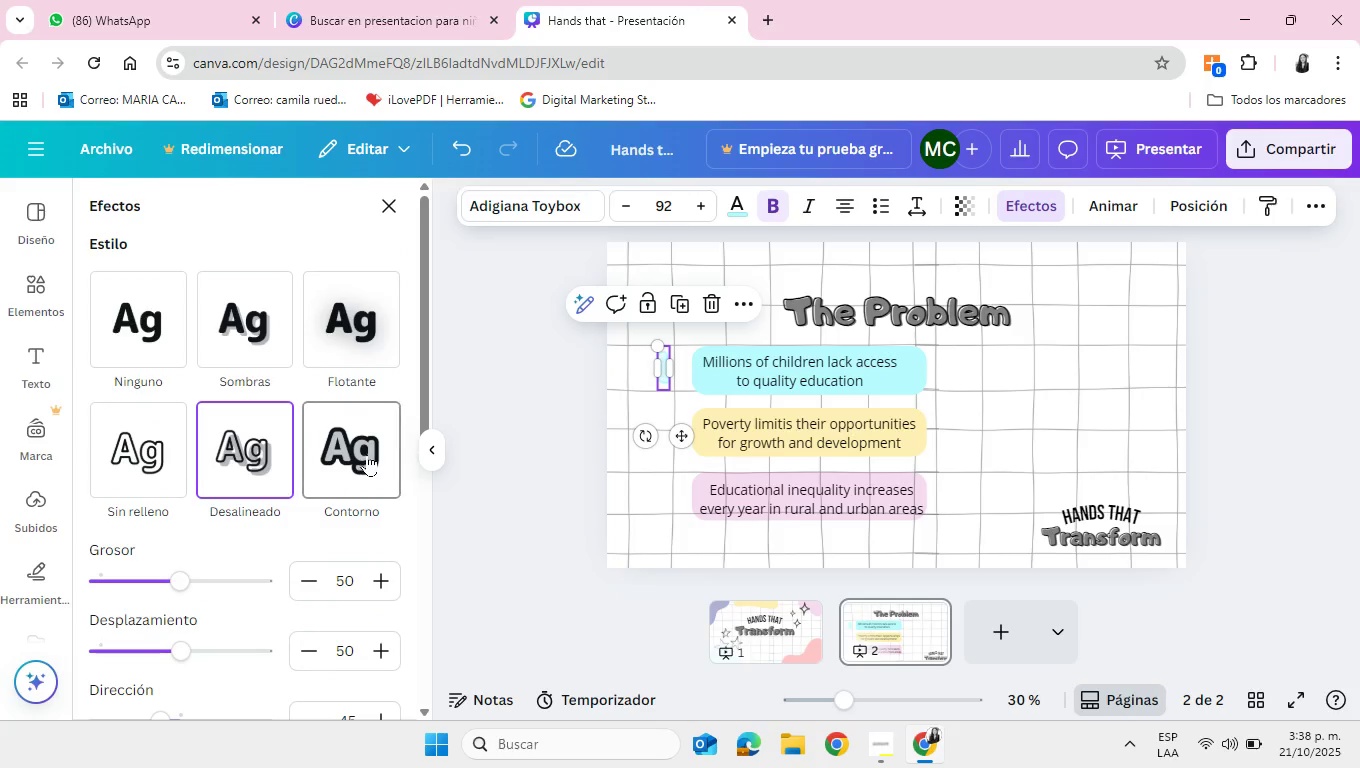 
left_click([367, 454])
 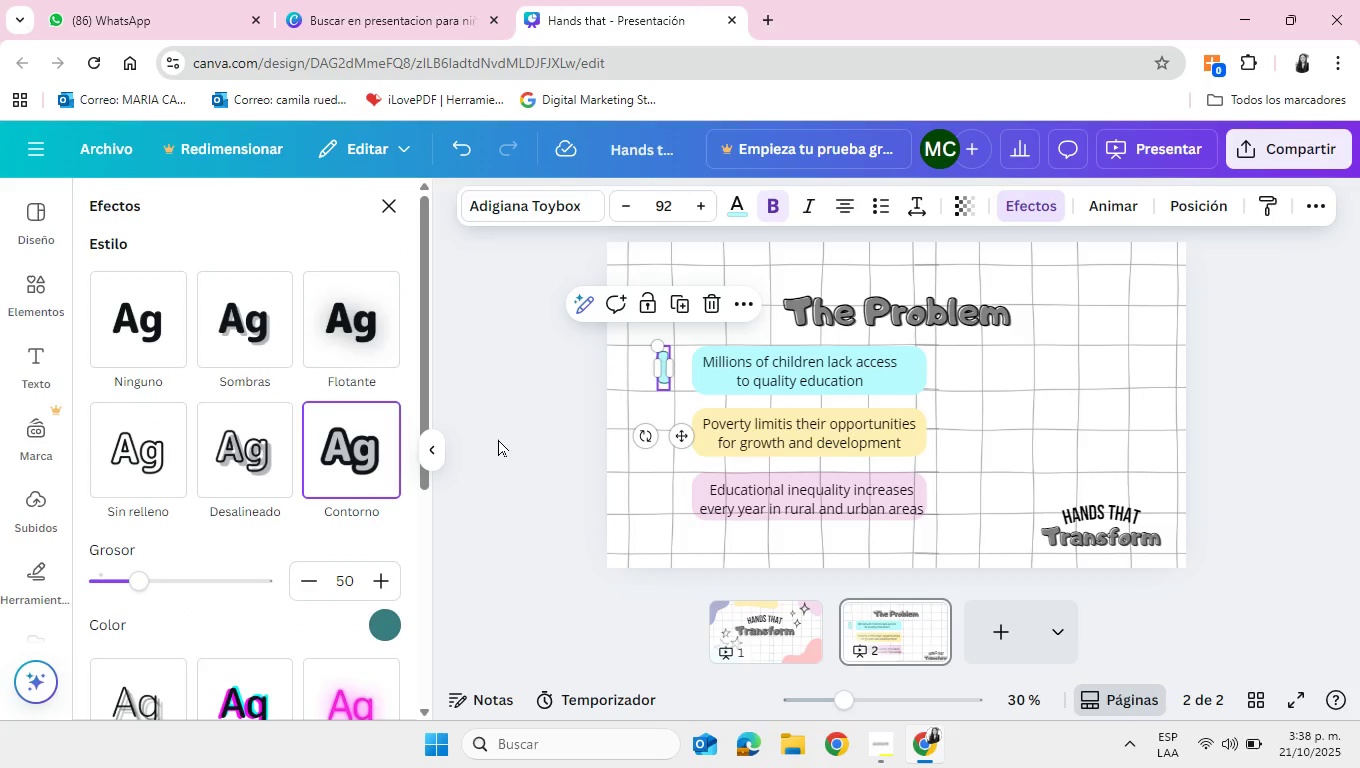 
left_click([504, 436])
 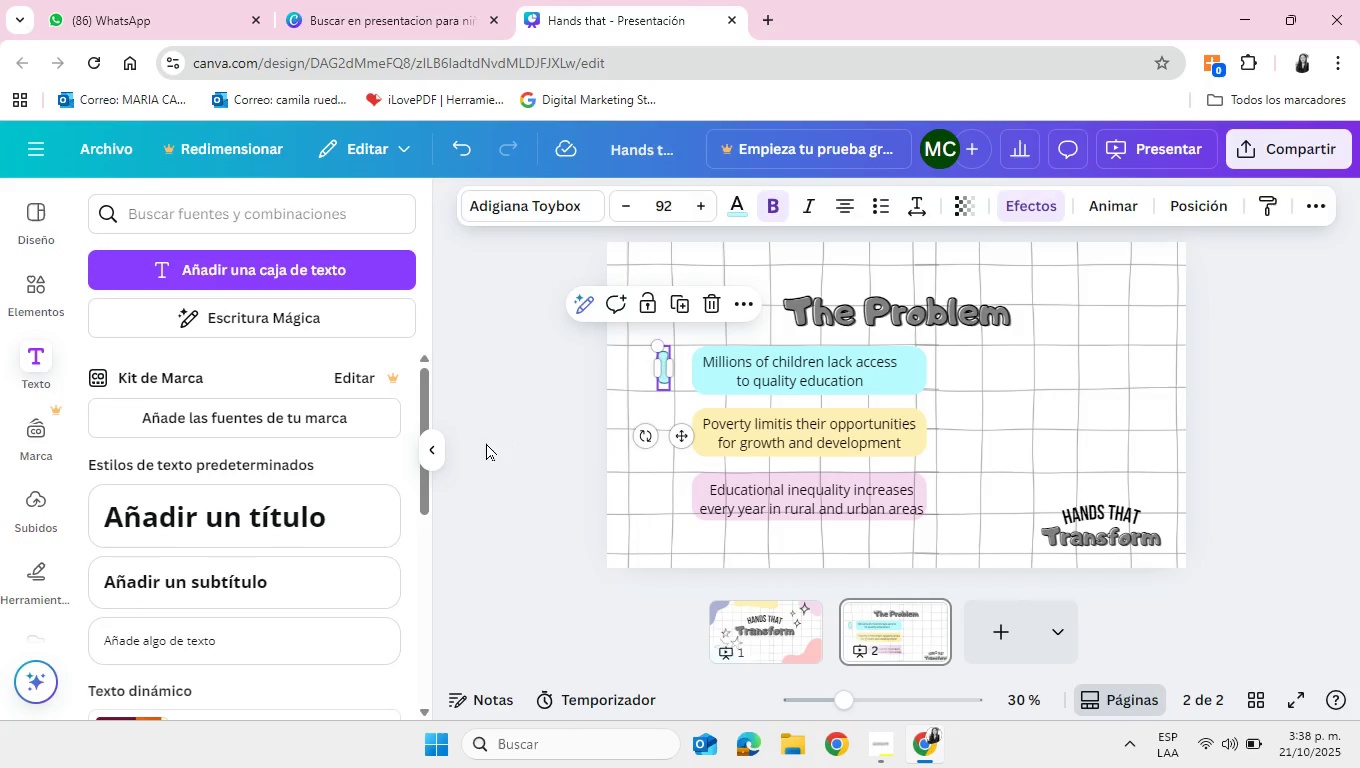 
left_click([486, 443])
 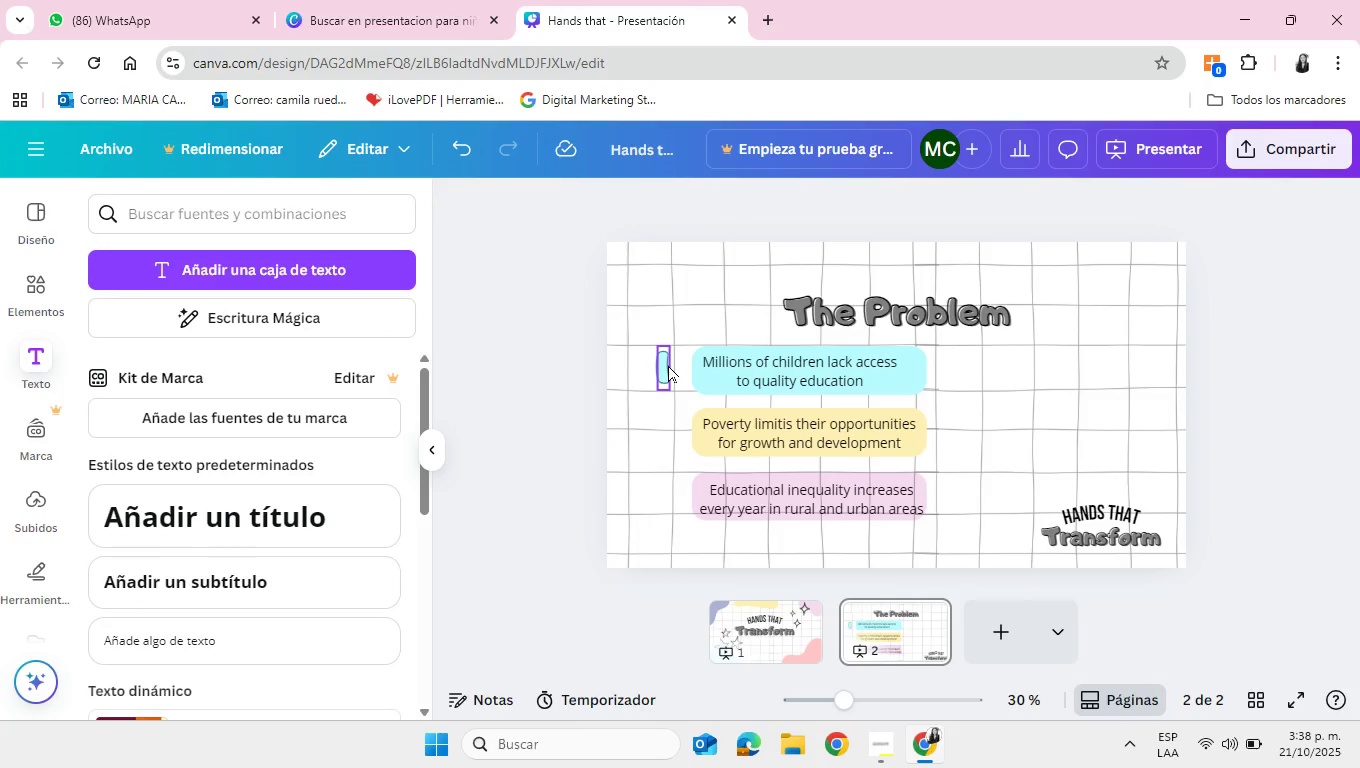 
left_click([668, 365])
 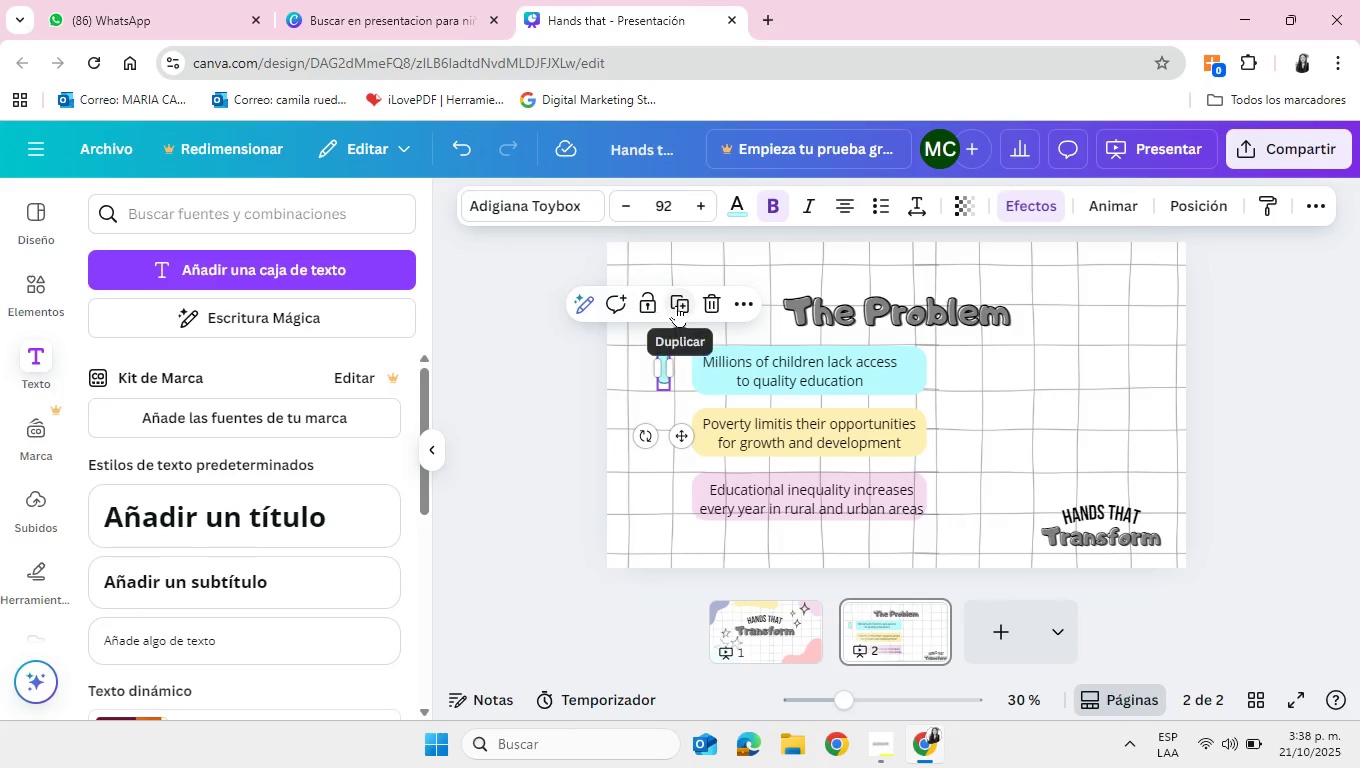 
left_click([676, 305])
 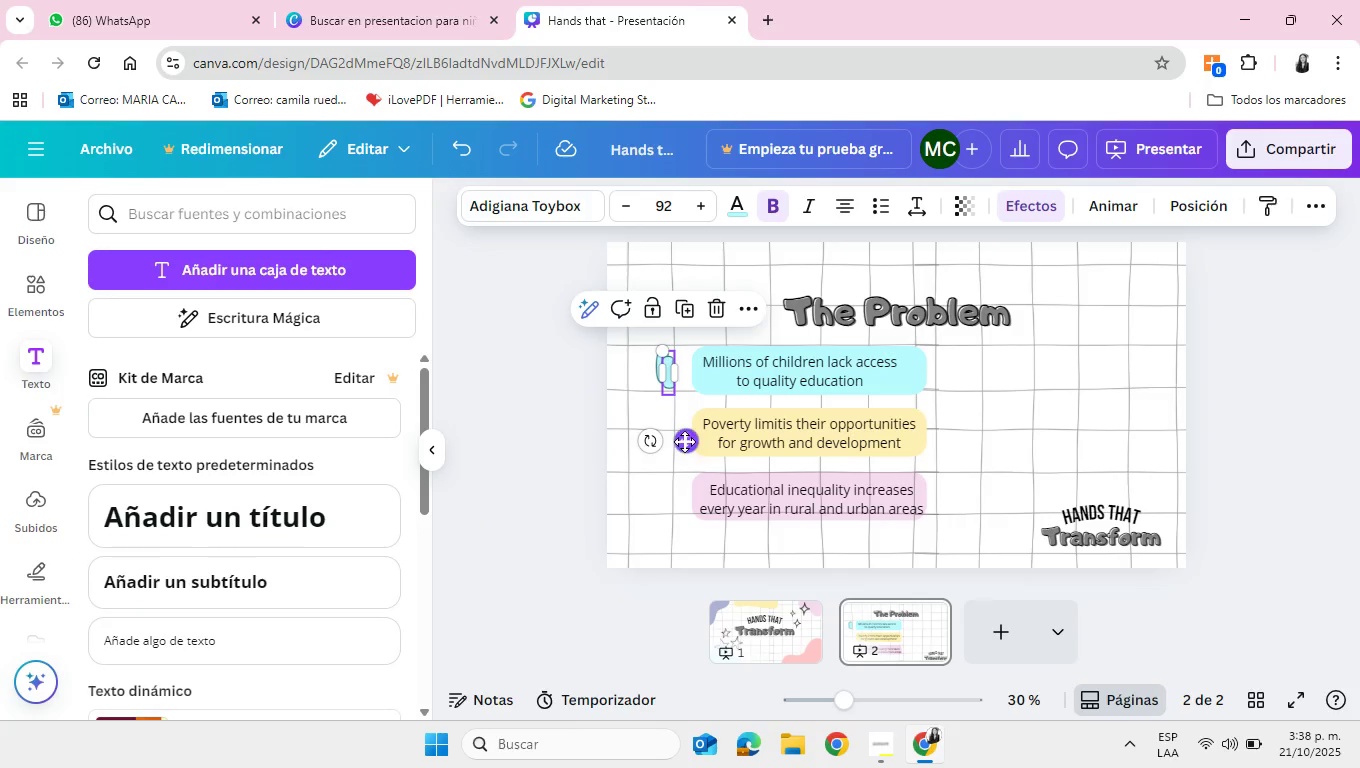 
left_click_drag(start_coordinate=[684, 441], to_coordinate=[681, 507])
 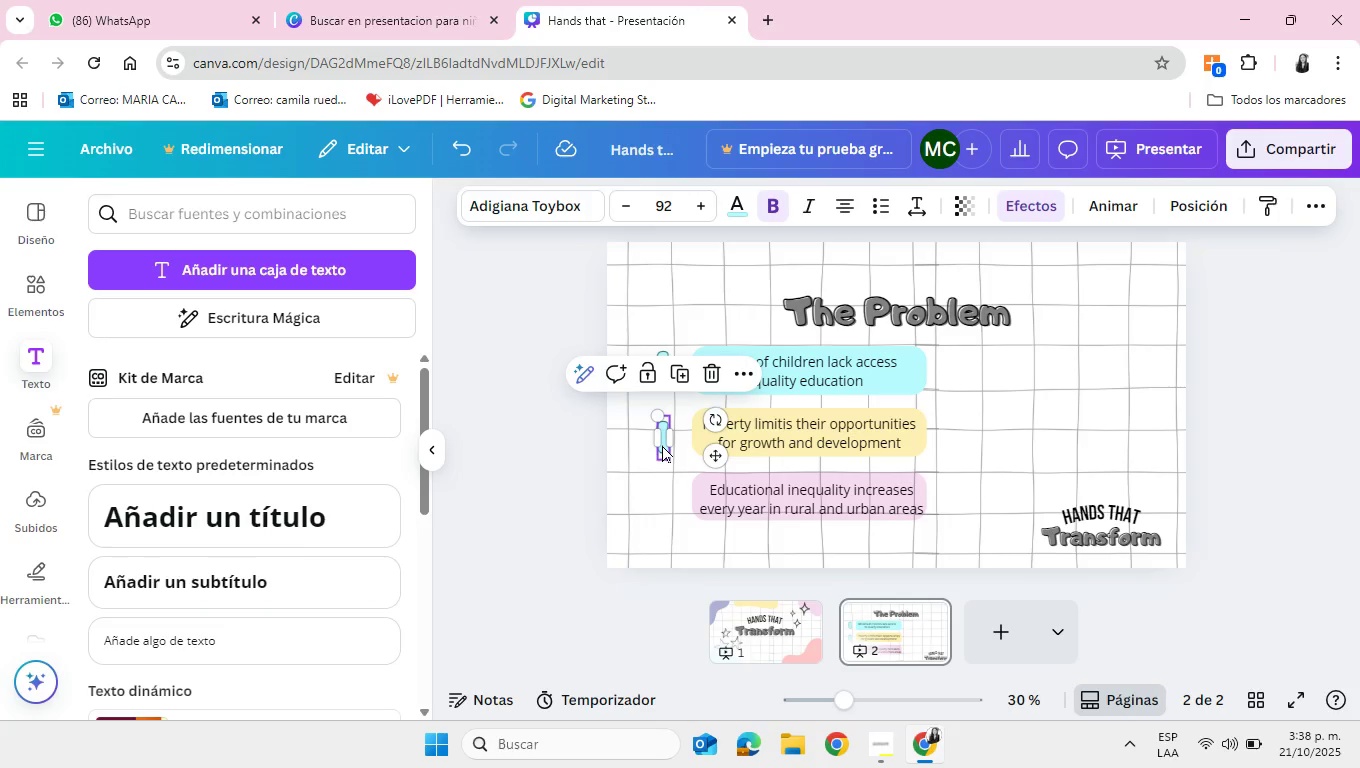 
left_click([662, 445])
 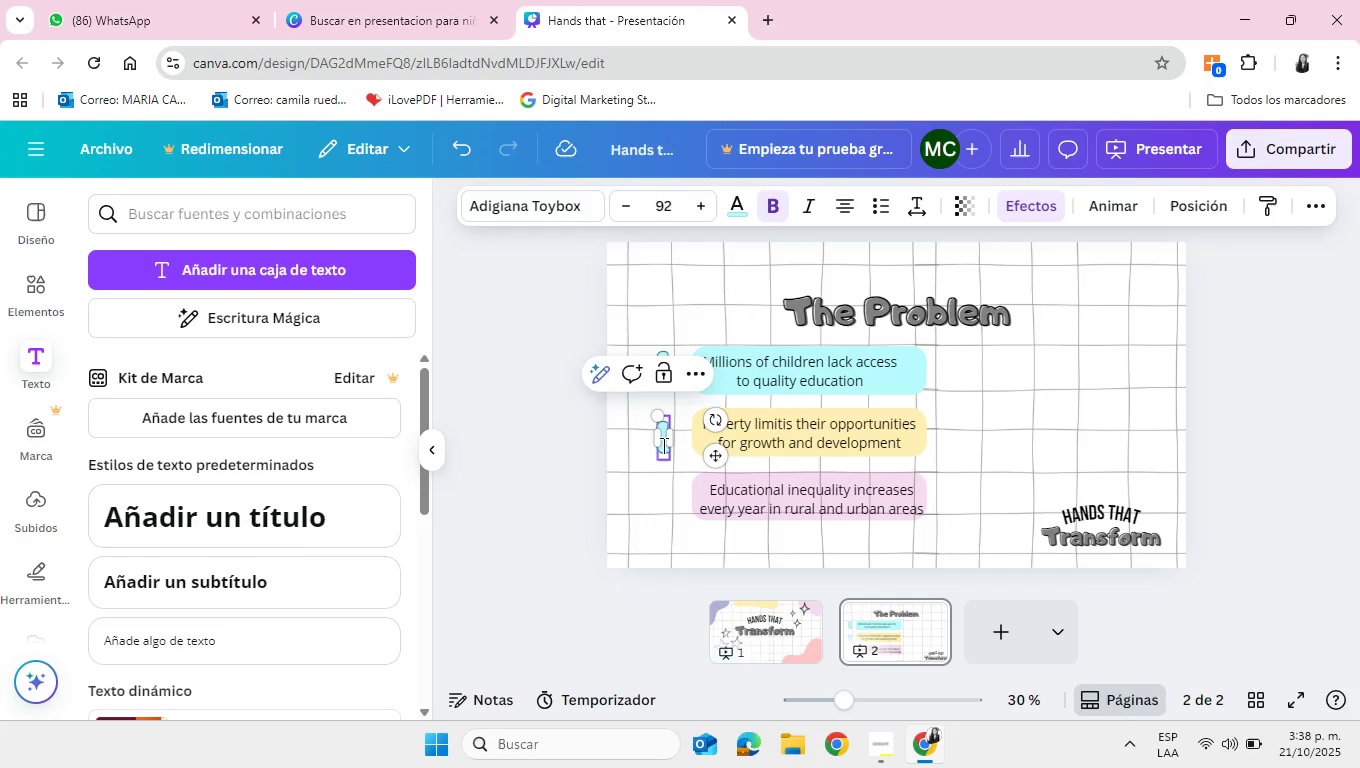 
left_click([662, 445])
 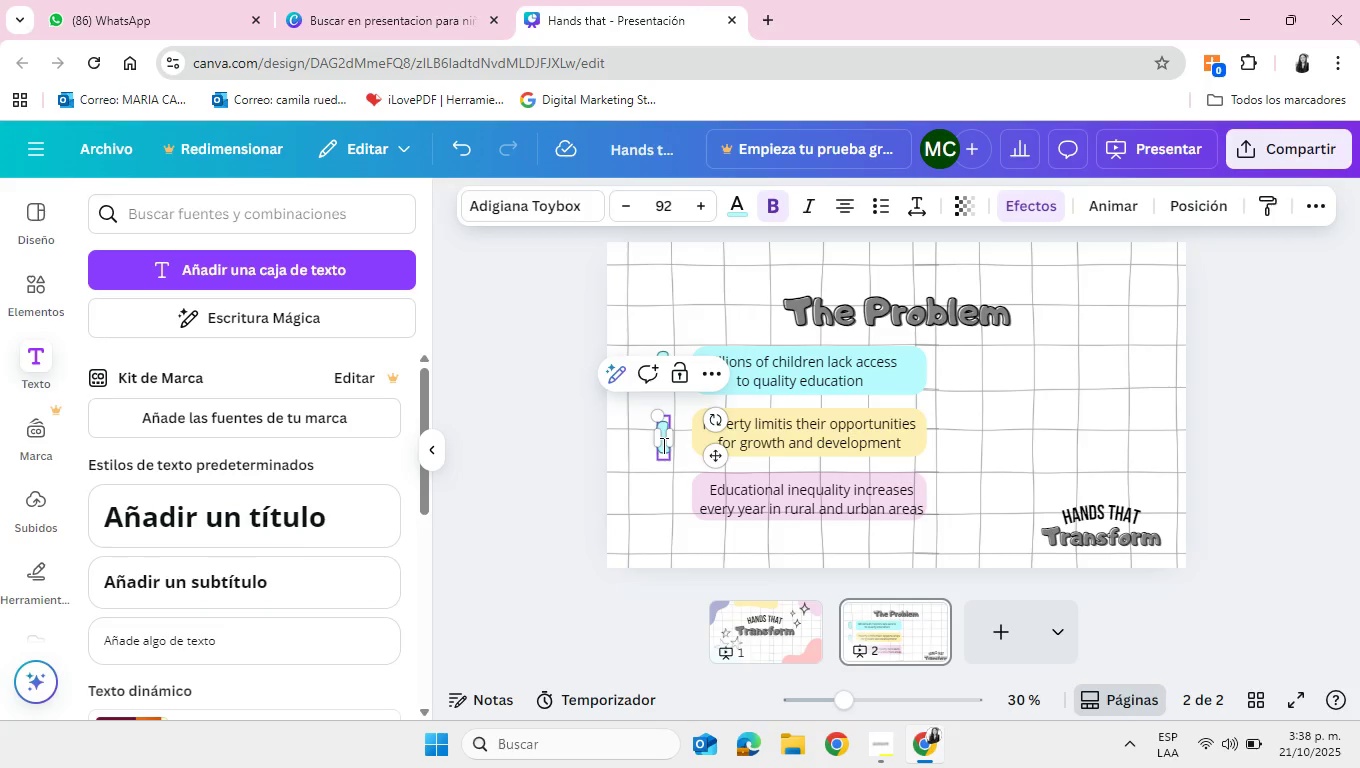 
double_click([662, 445])
 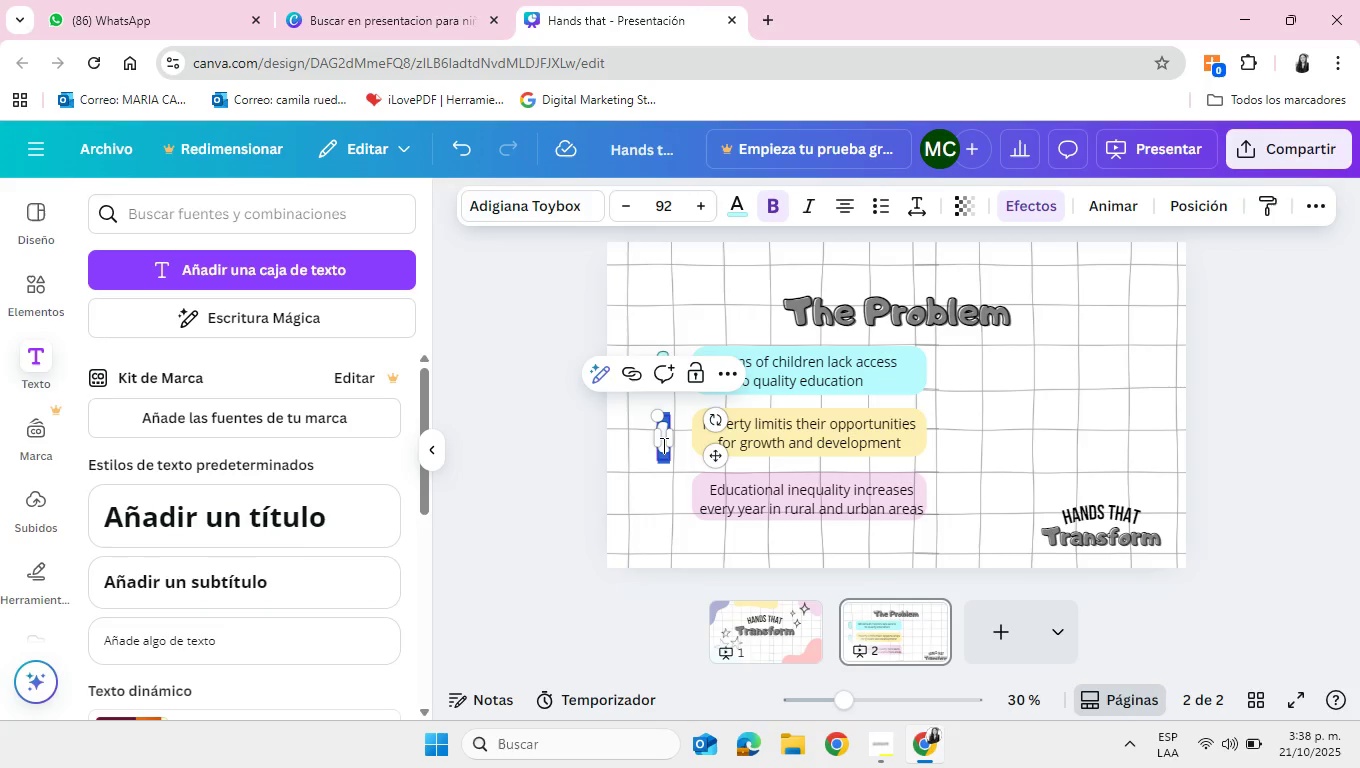 
triple_click([662, 445])
 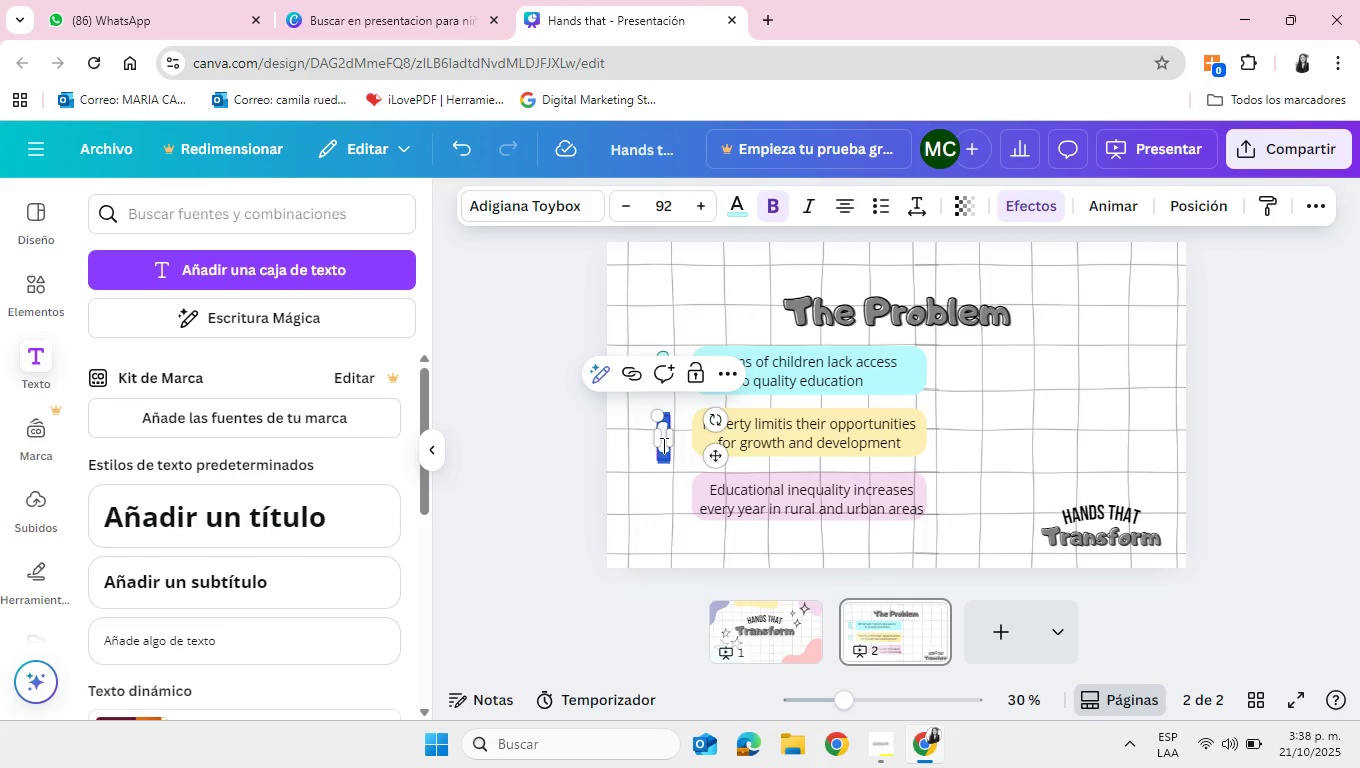 
key(Backspace)
 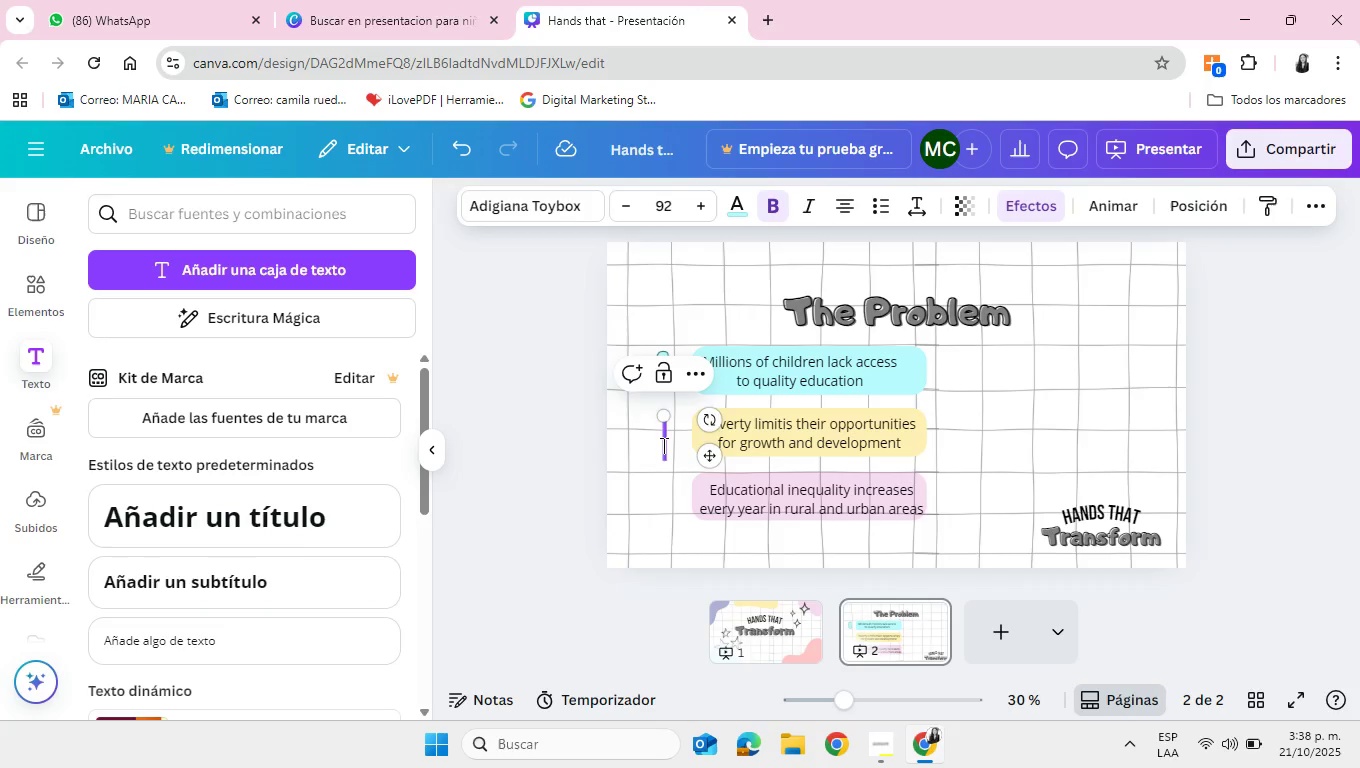 
key(2)
 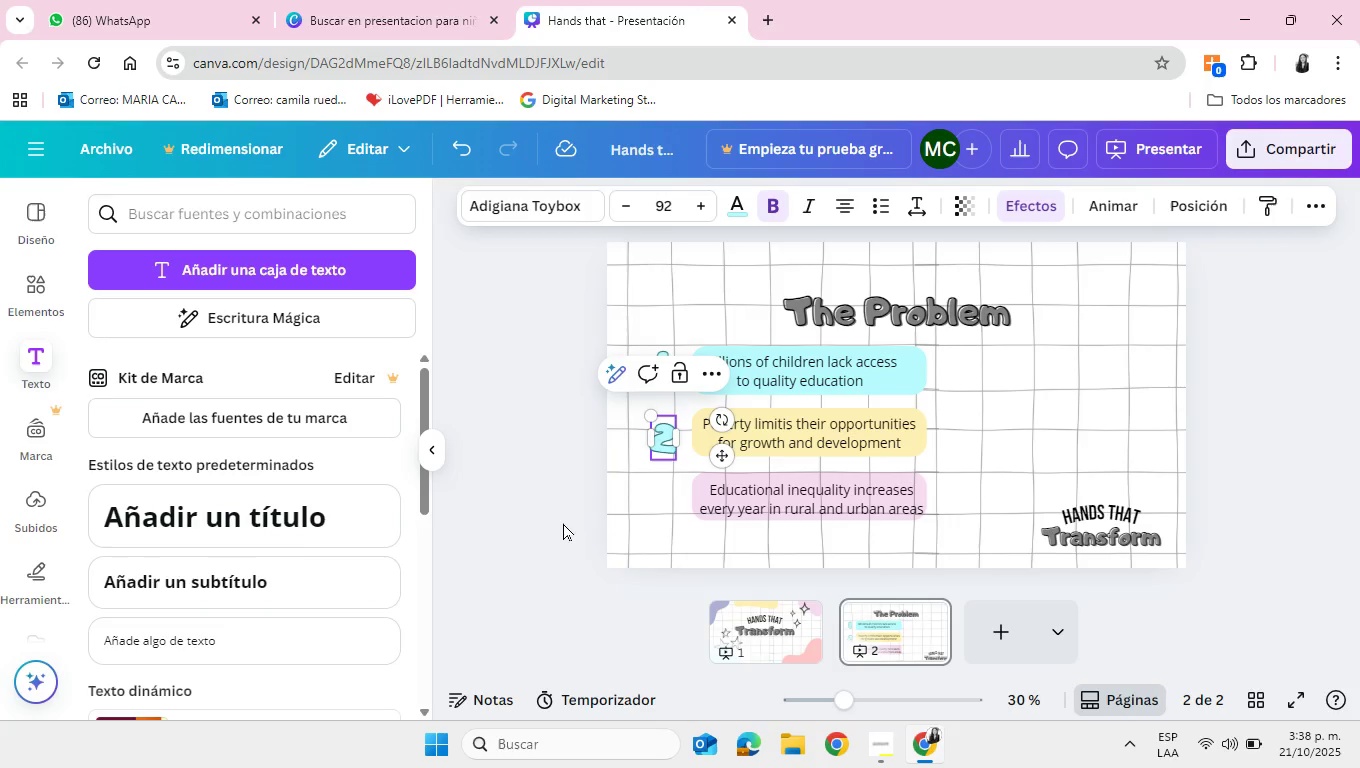 
left_click([558, 526])
 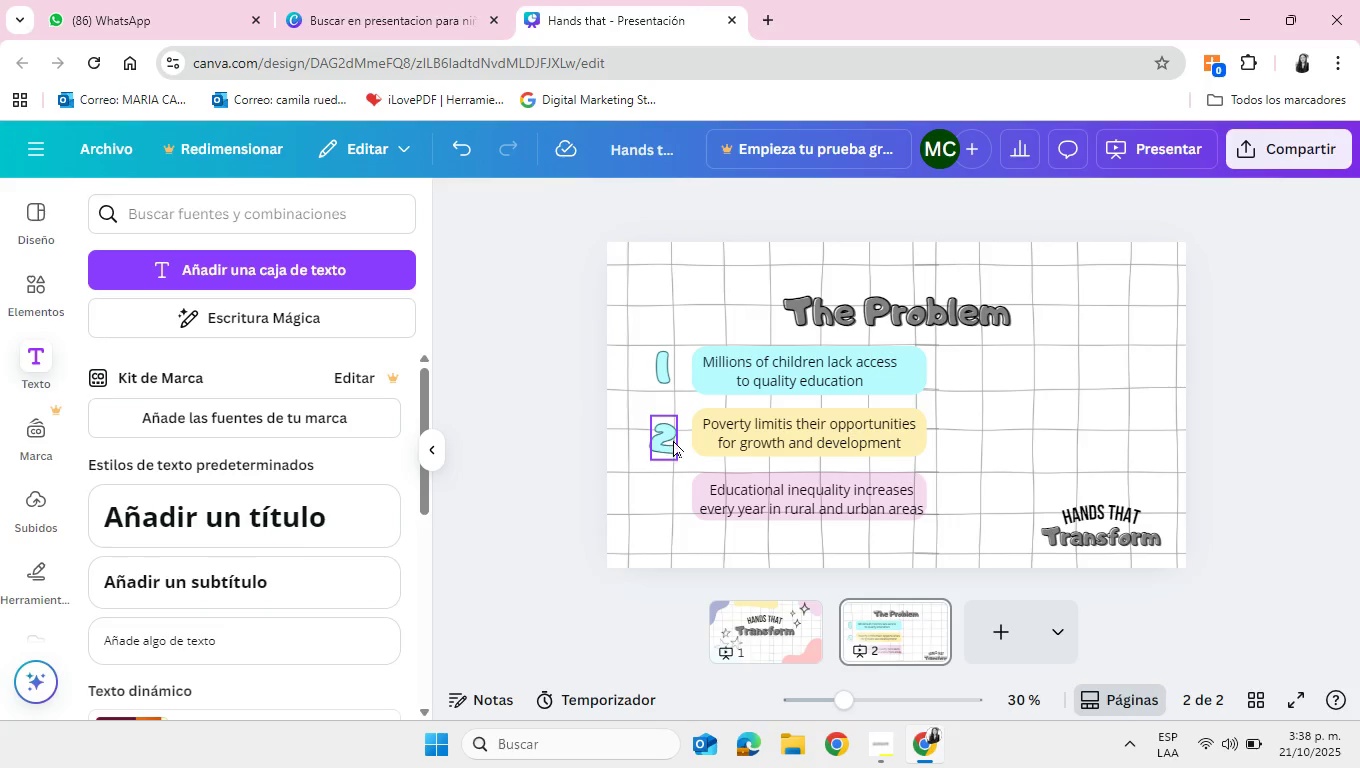 
left_click([673, 440])
 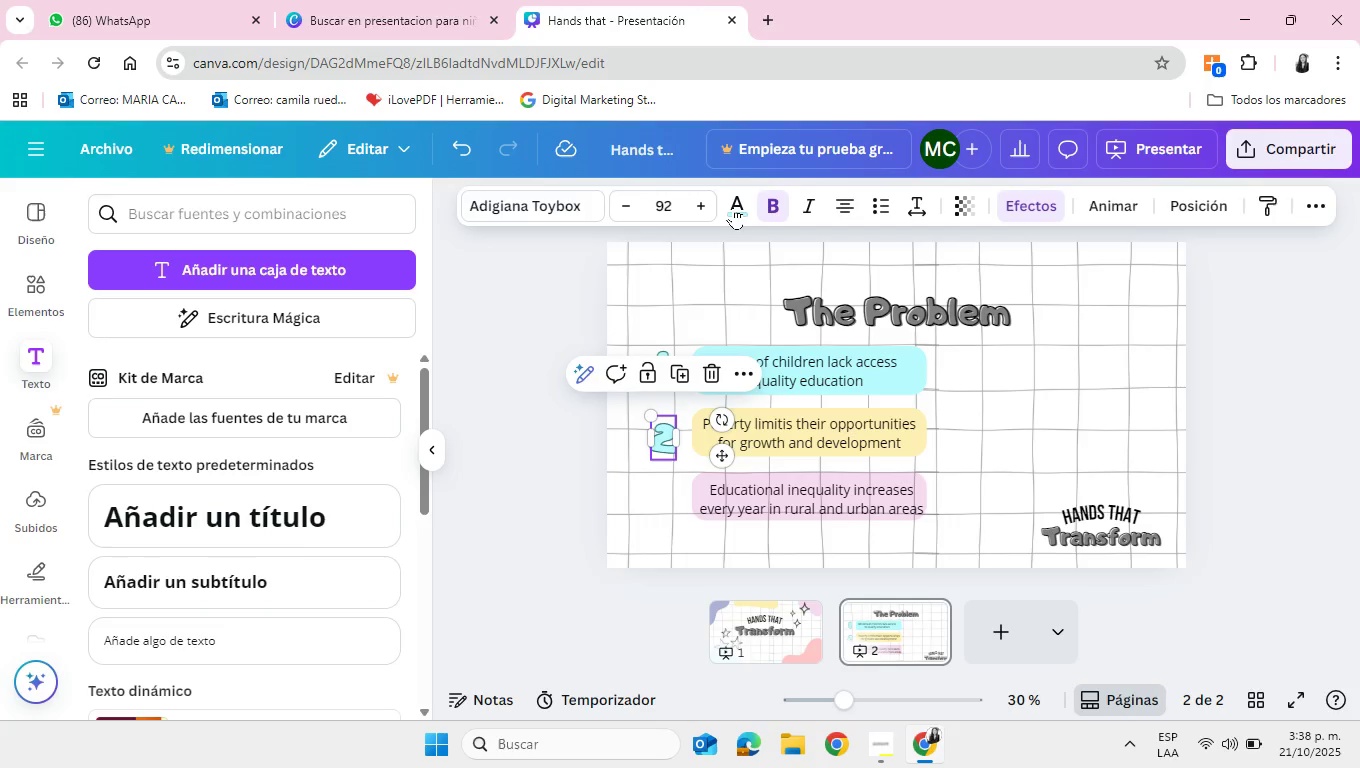 
left_click([733, 207])
 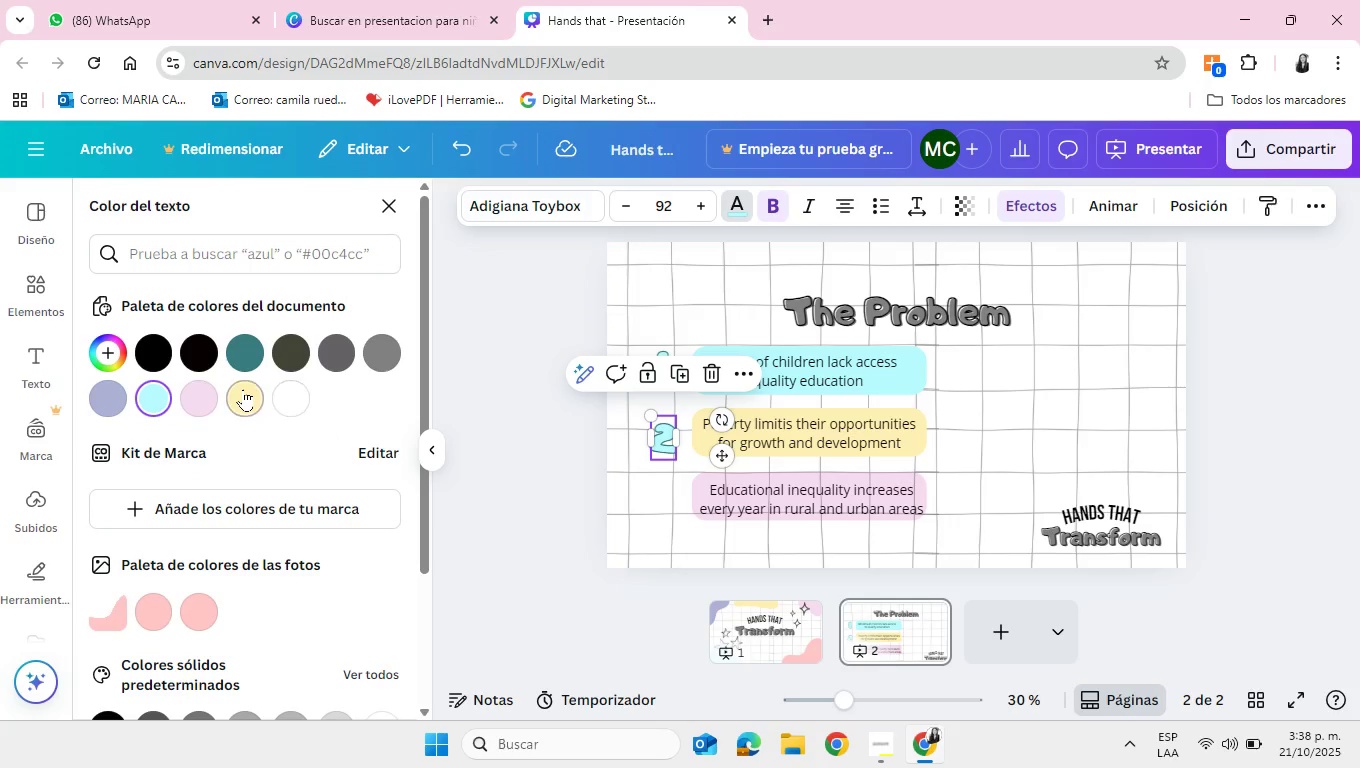 
left_click([243, 389])
 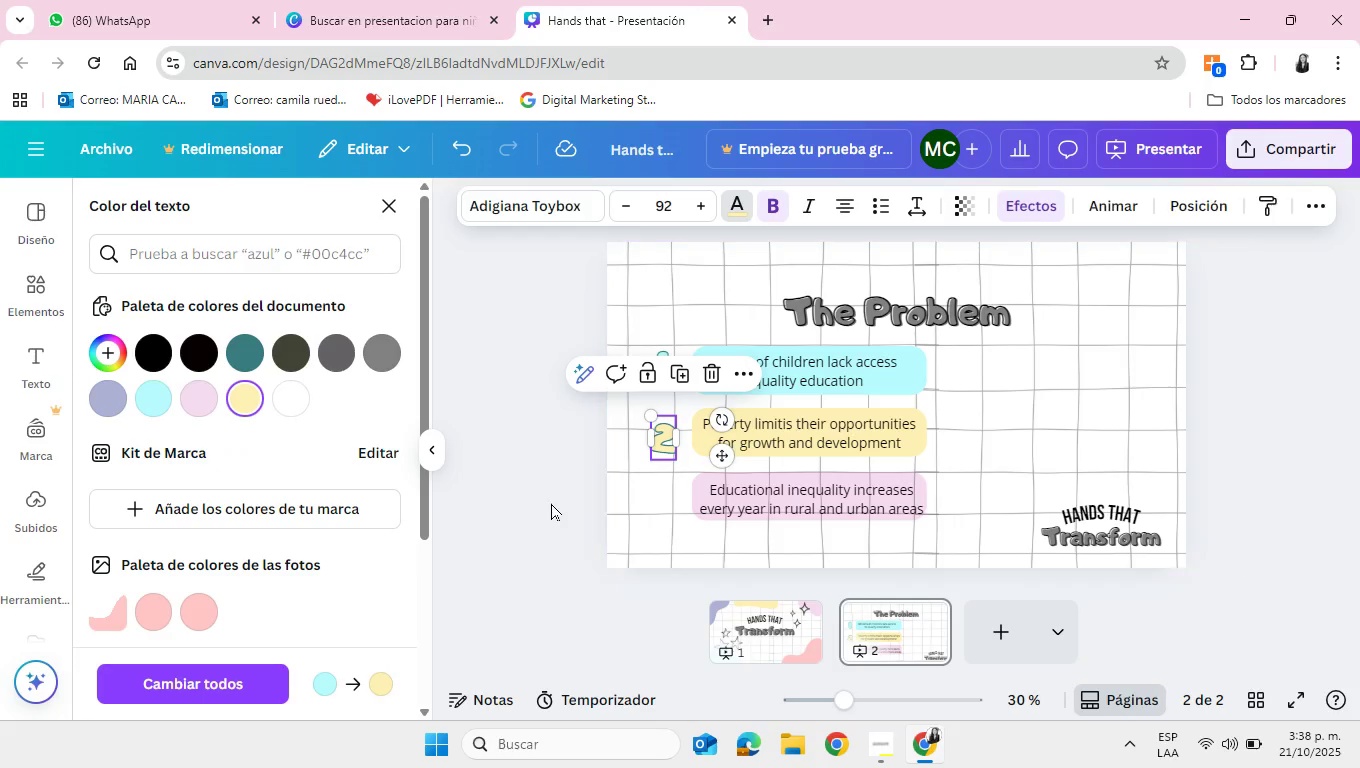 
left_click([551, 503])
 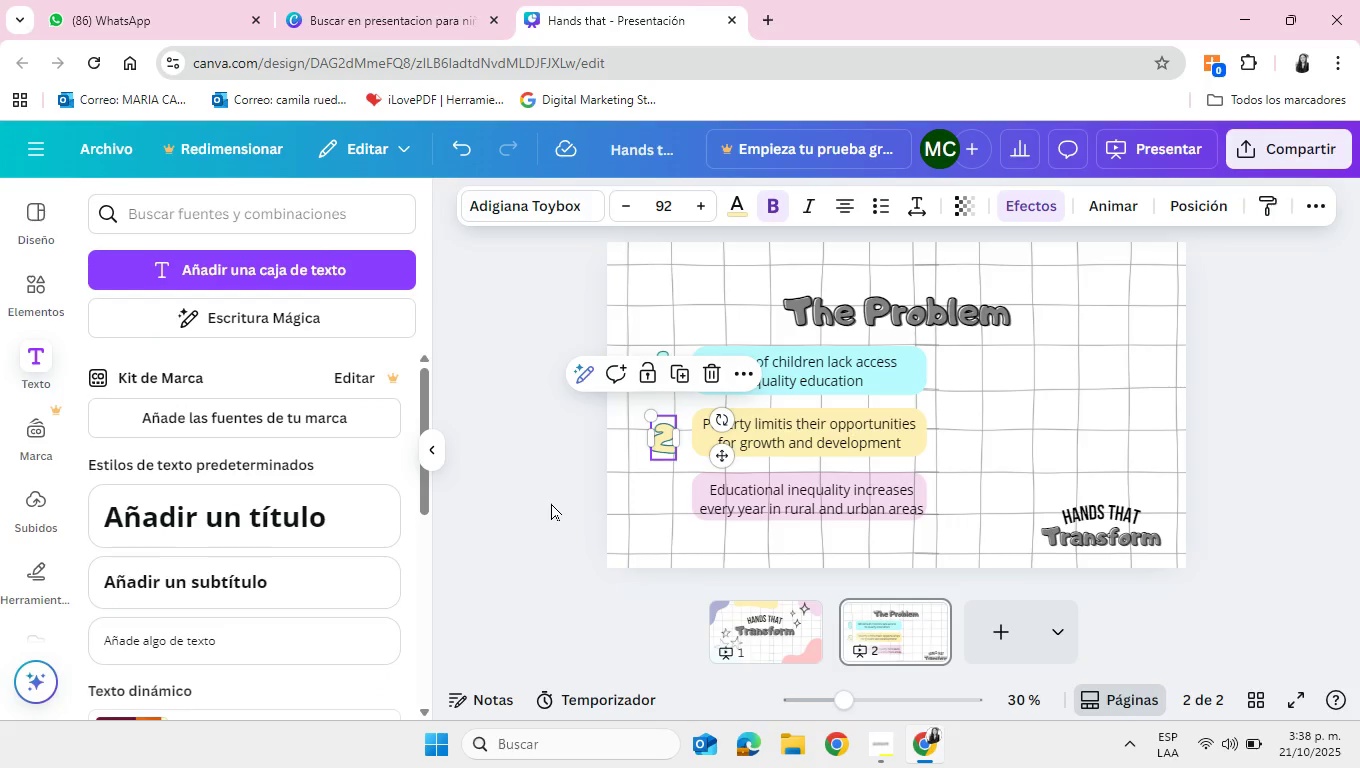 
left_click([551, 503])
 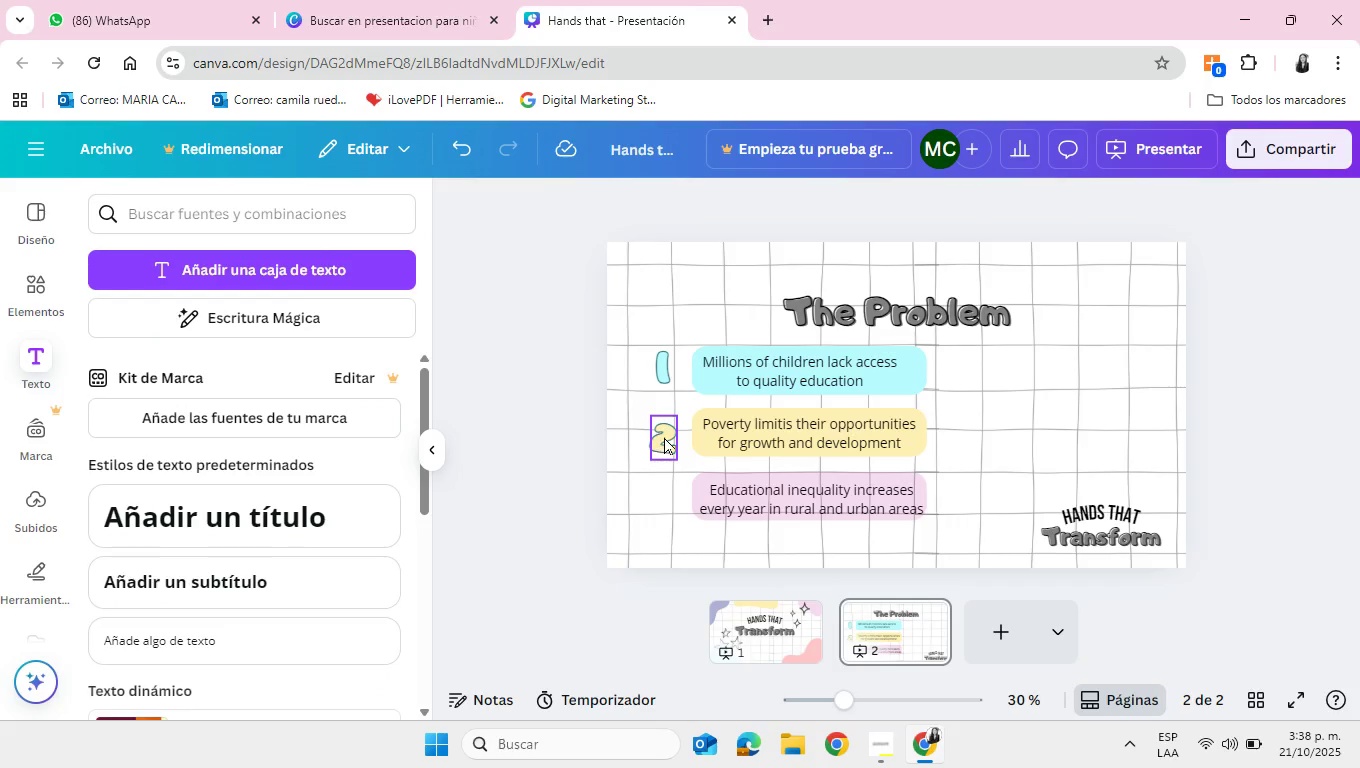 
left_click([665, 436])
 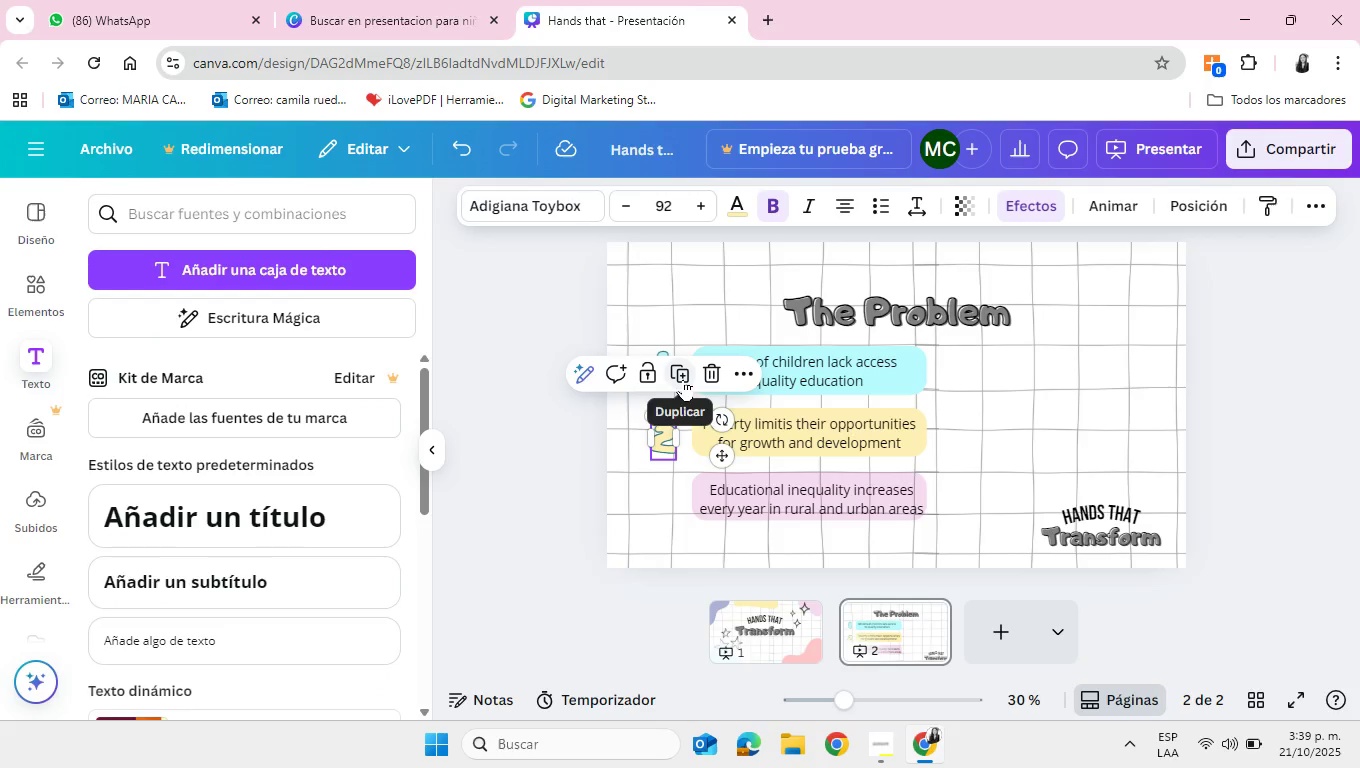 
left_click([683, 379])
 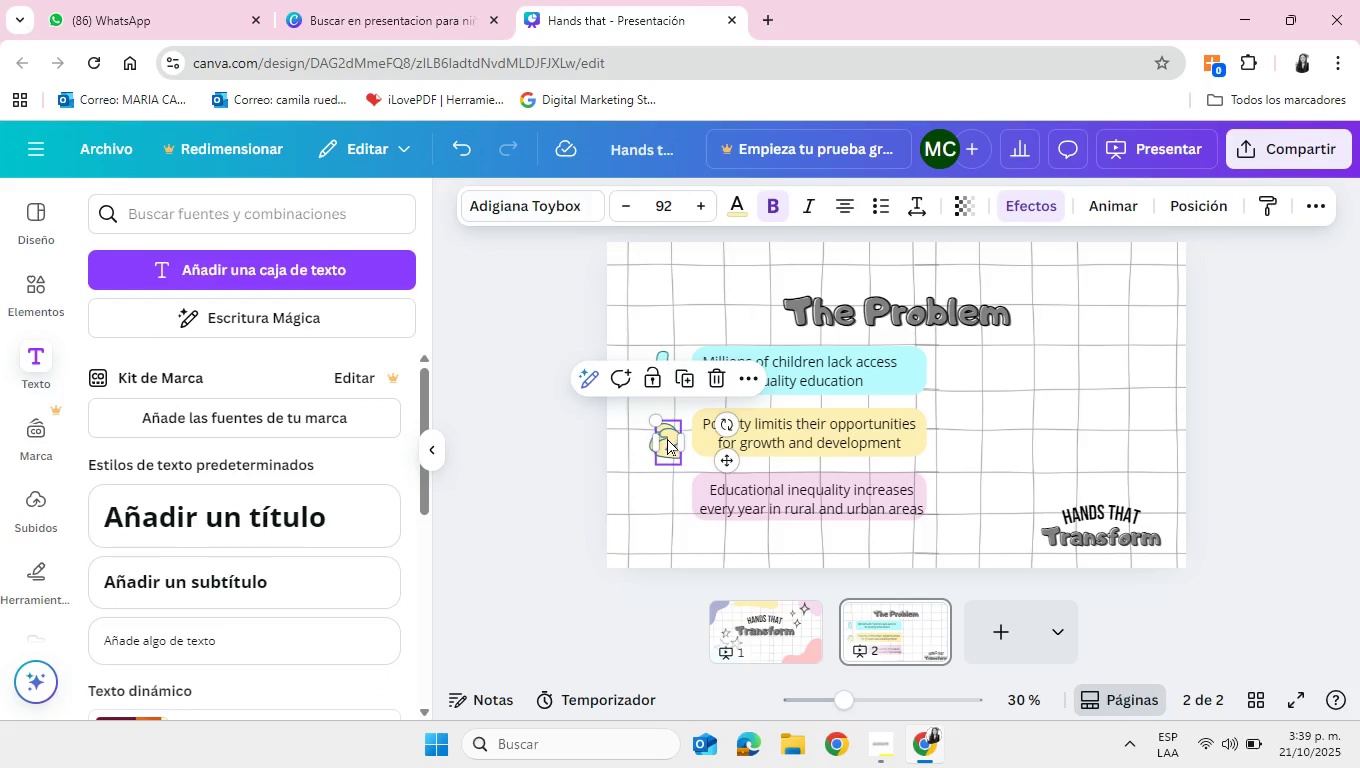 
left_click_drag(start_coordinate=[667, 438], to_coordinate=[662, 496])
 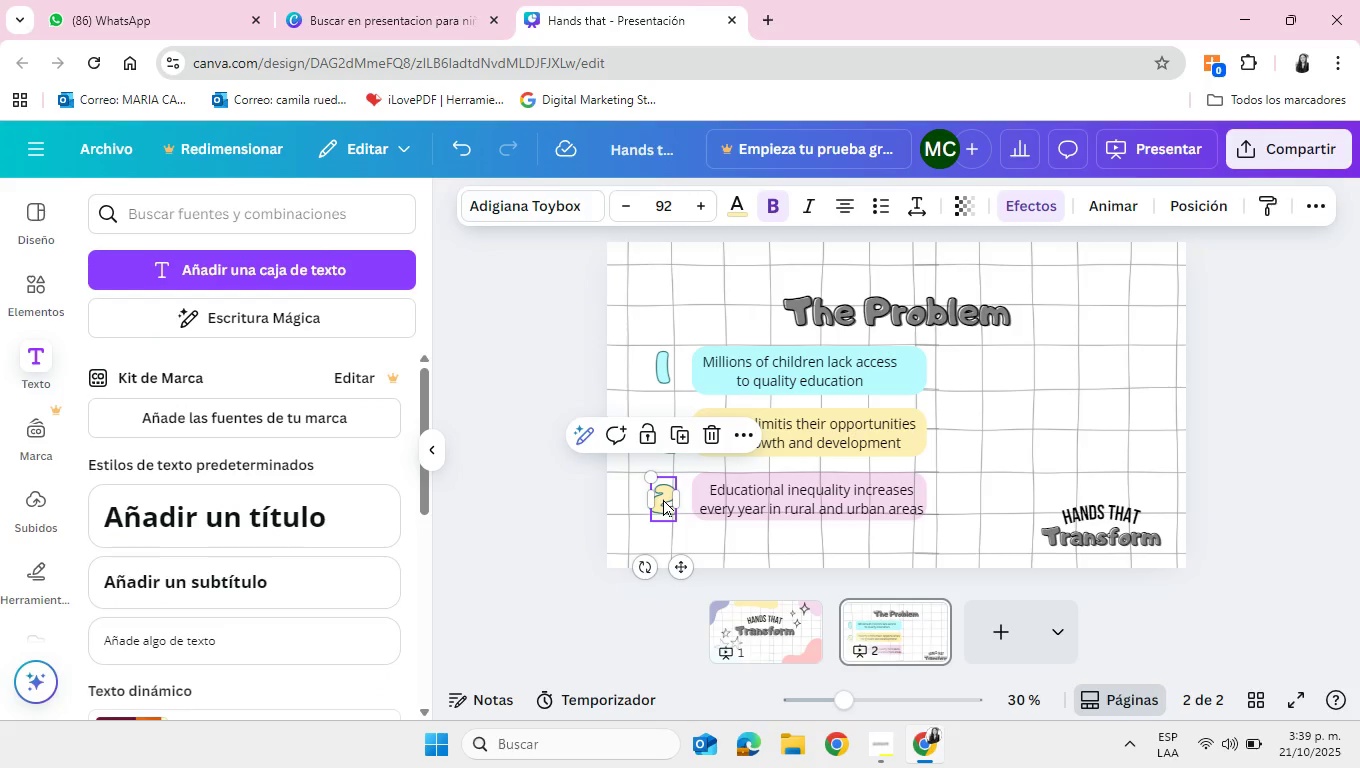 
double_click([663, 499])
 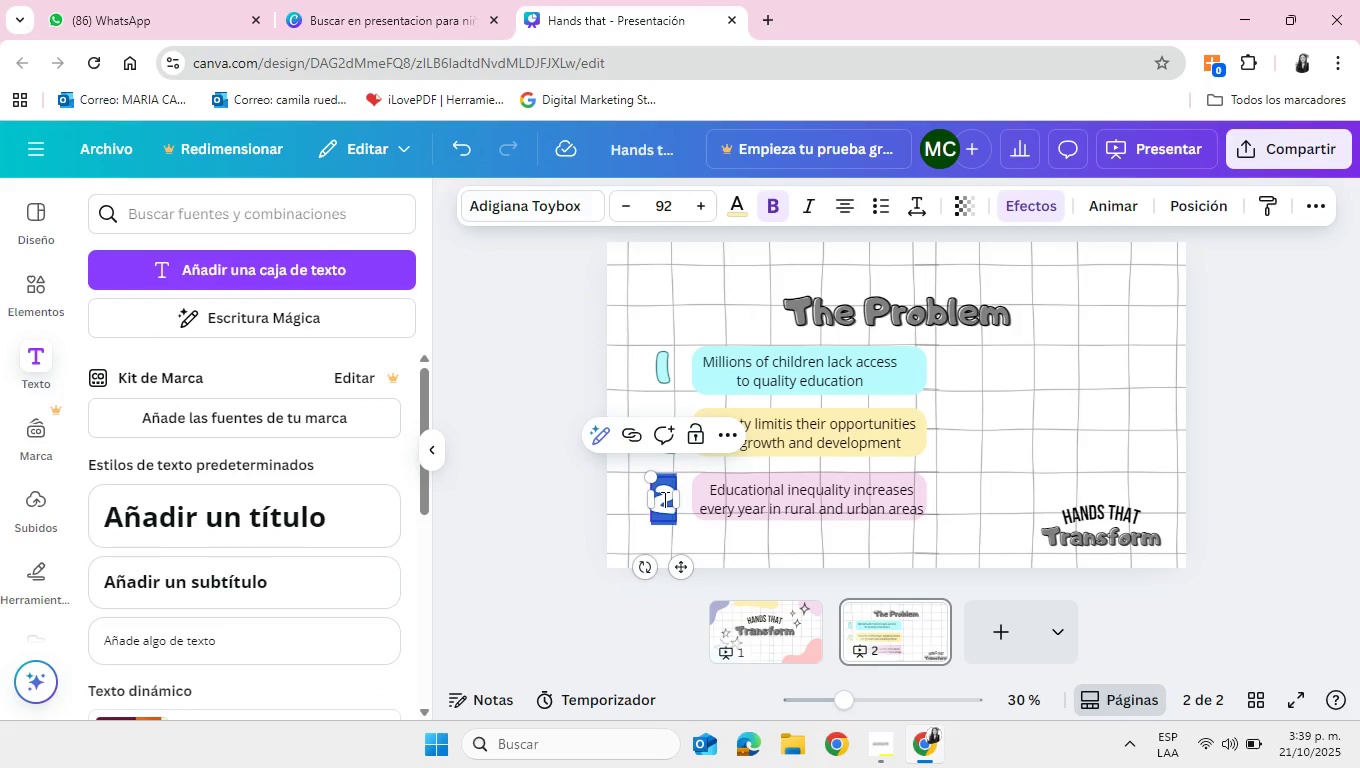 
key(Backspace)
 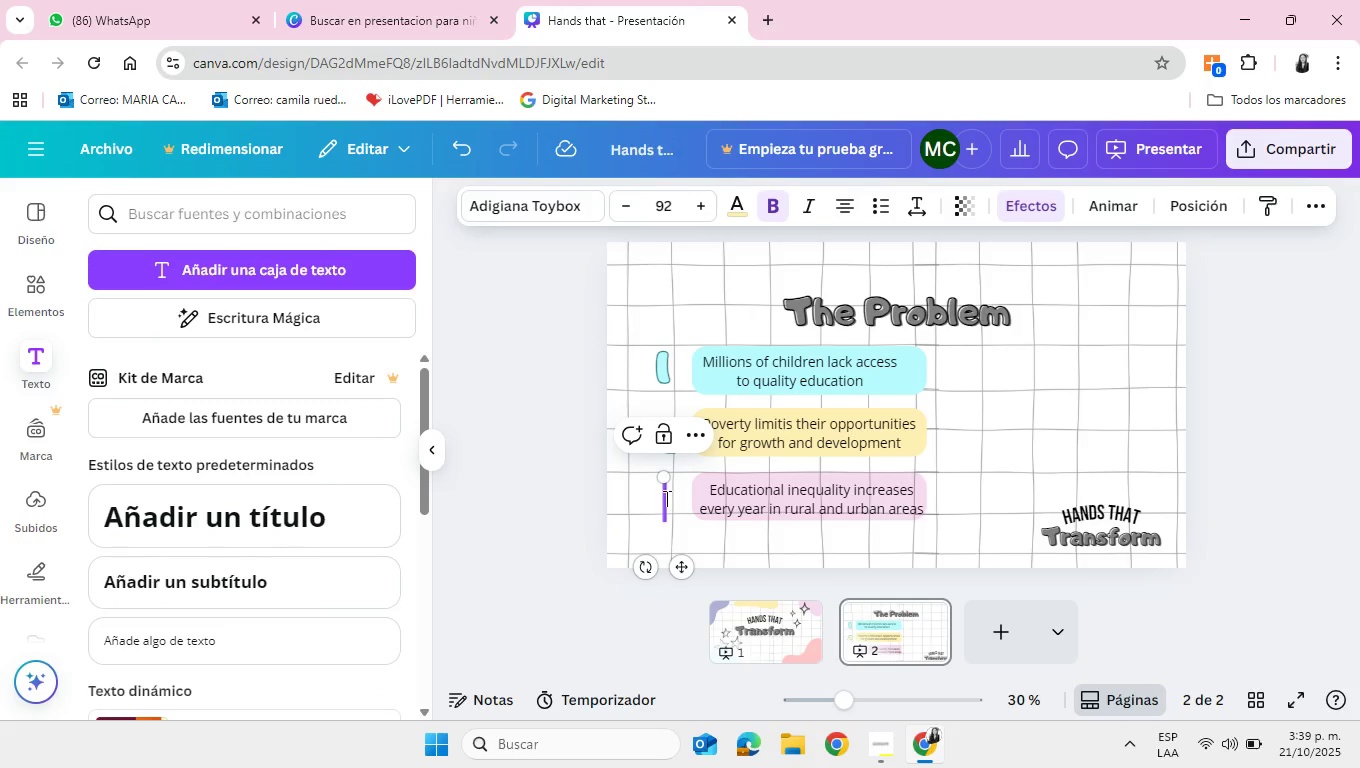 
key(3)
 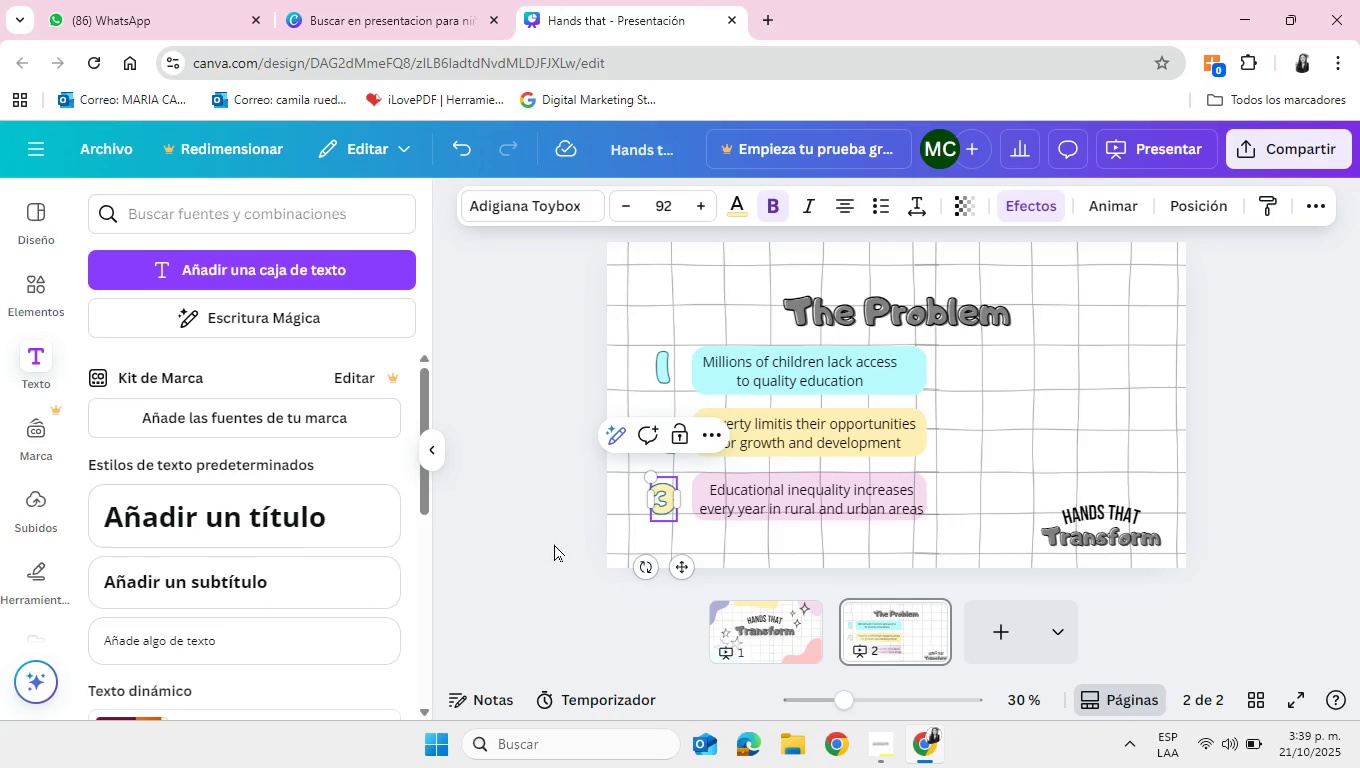 
left_click([554, 544])
 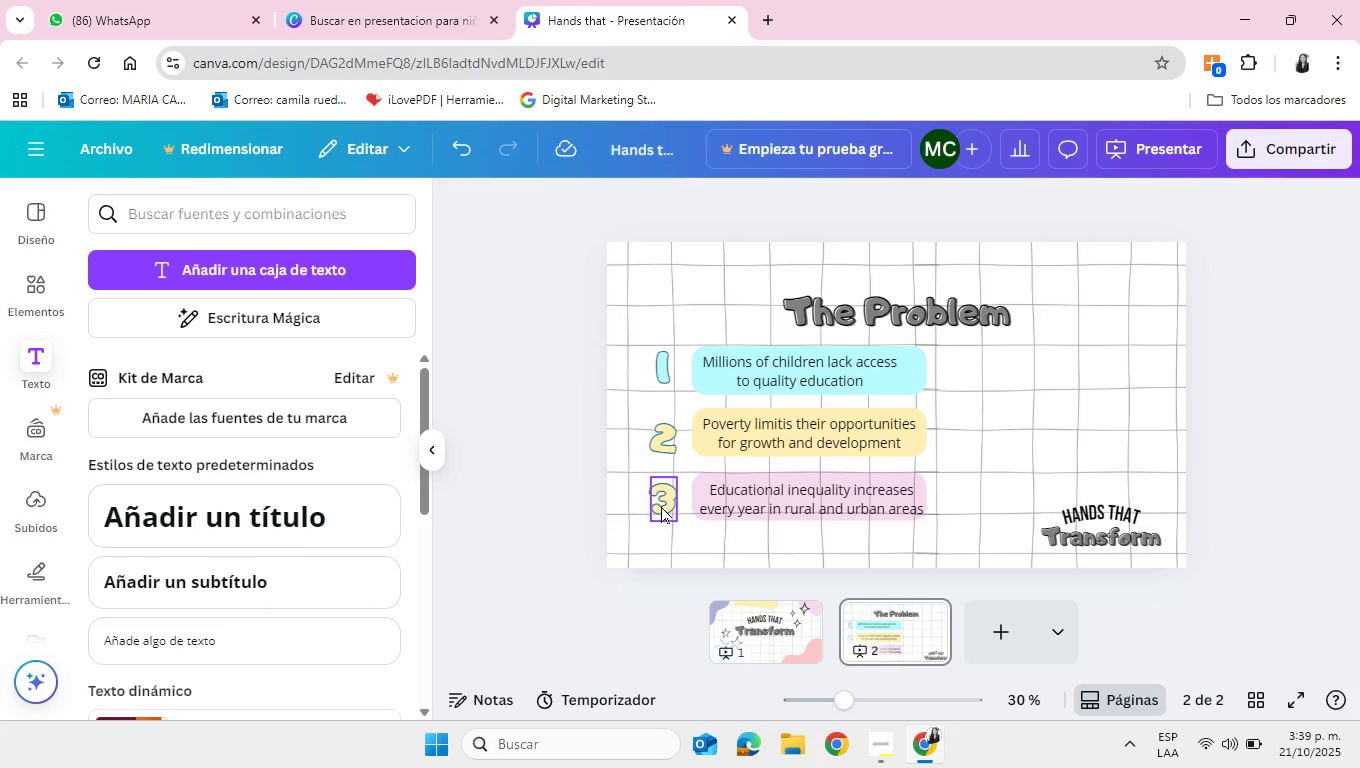 
left_click([663, 505])
 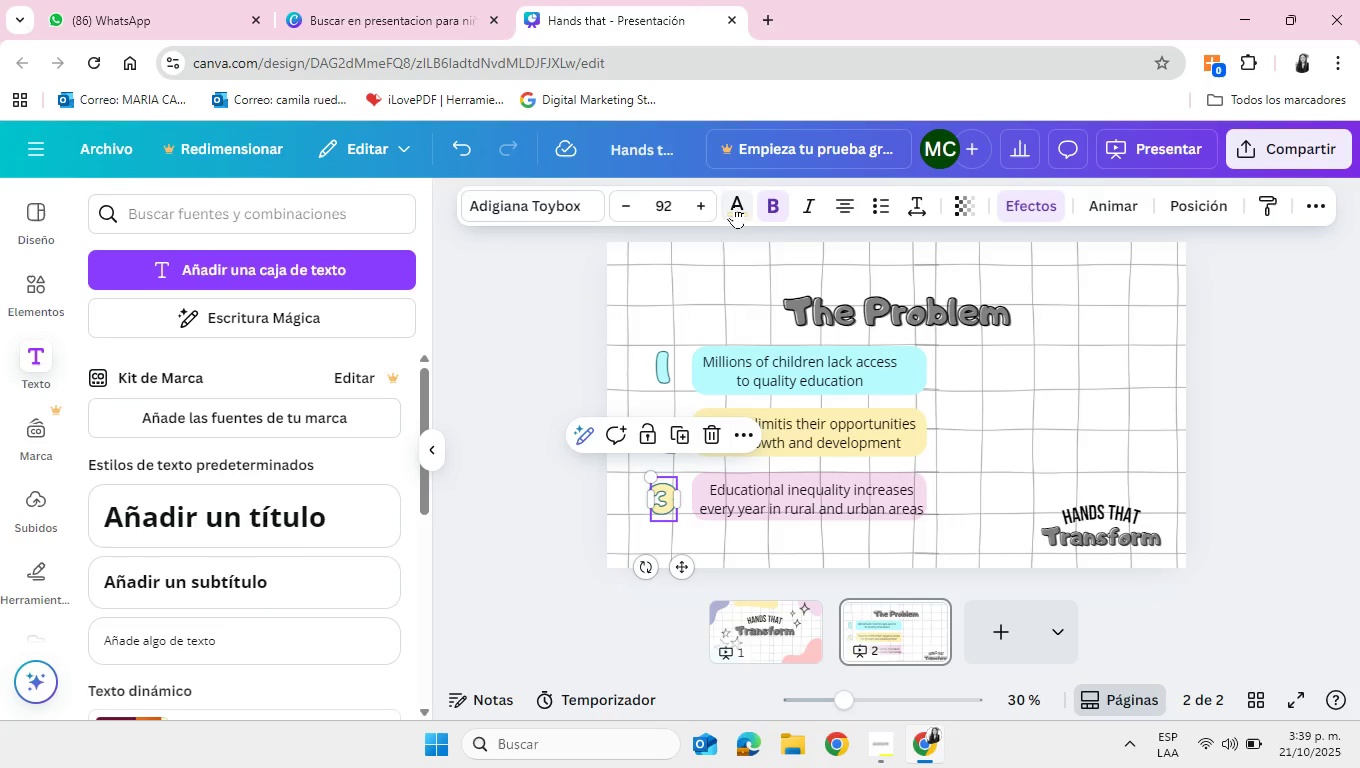 
left_click([744, 201])
 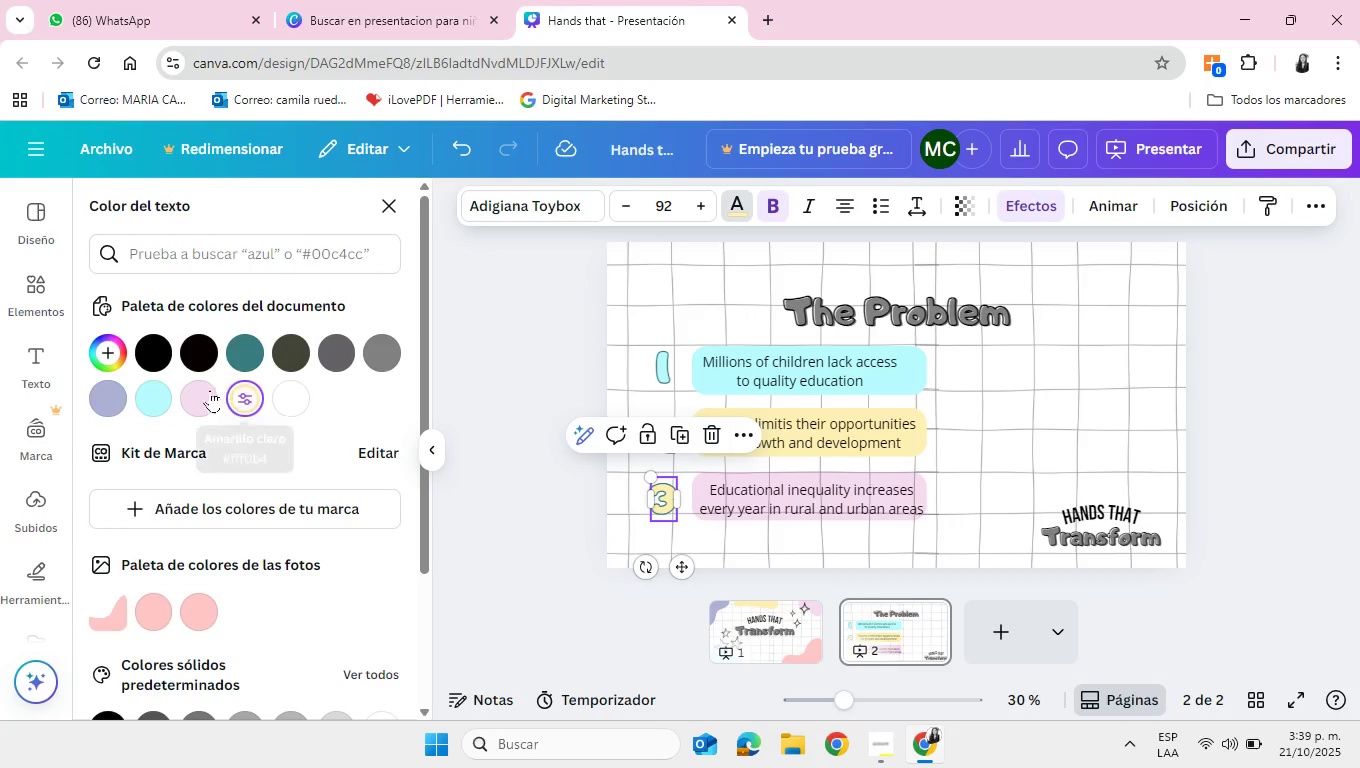 
left_click([208, 391])
 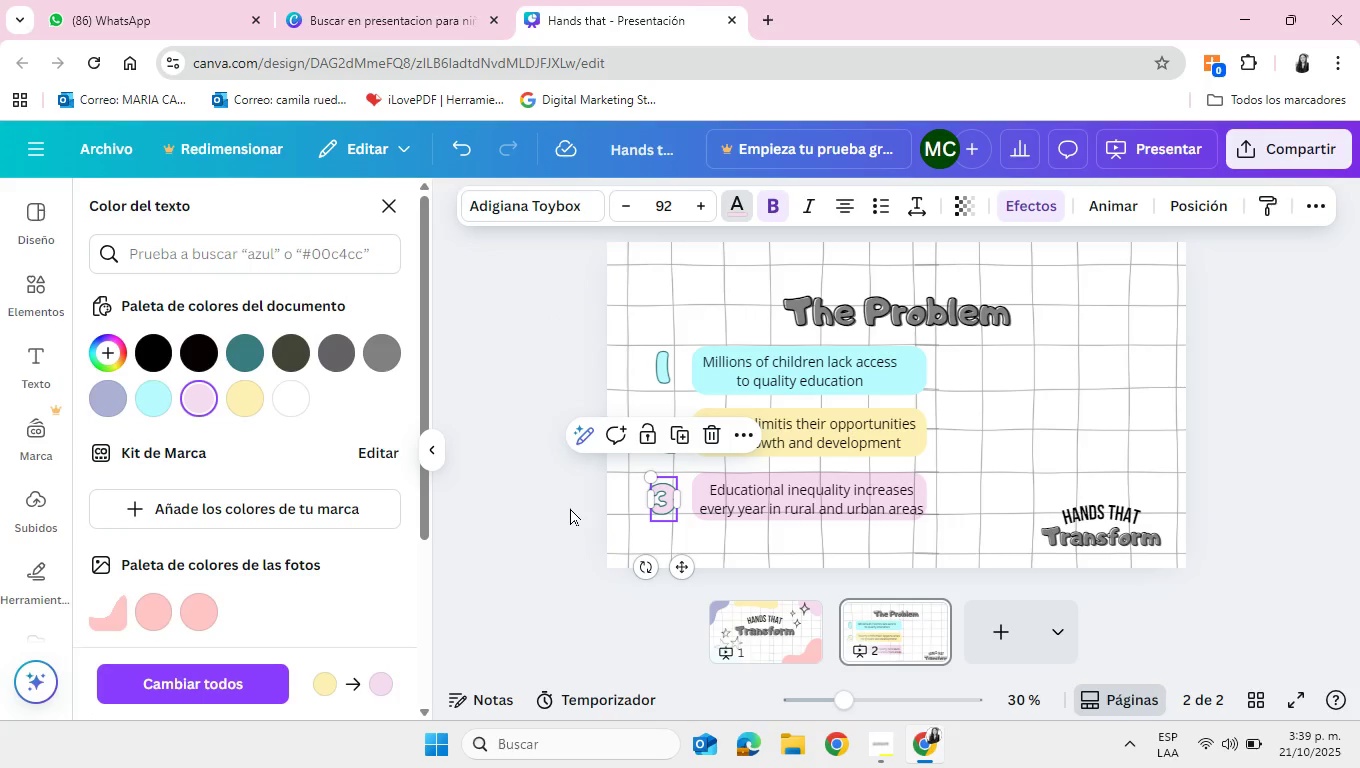 
left_click([570, 508])
 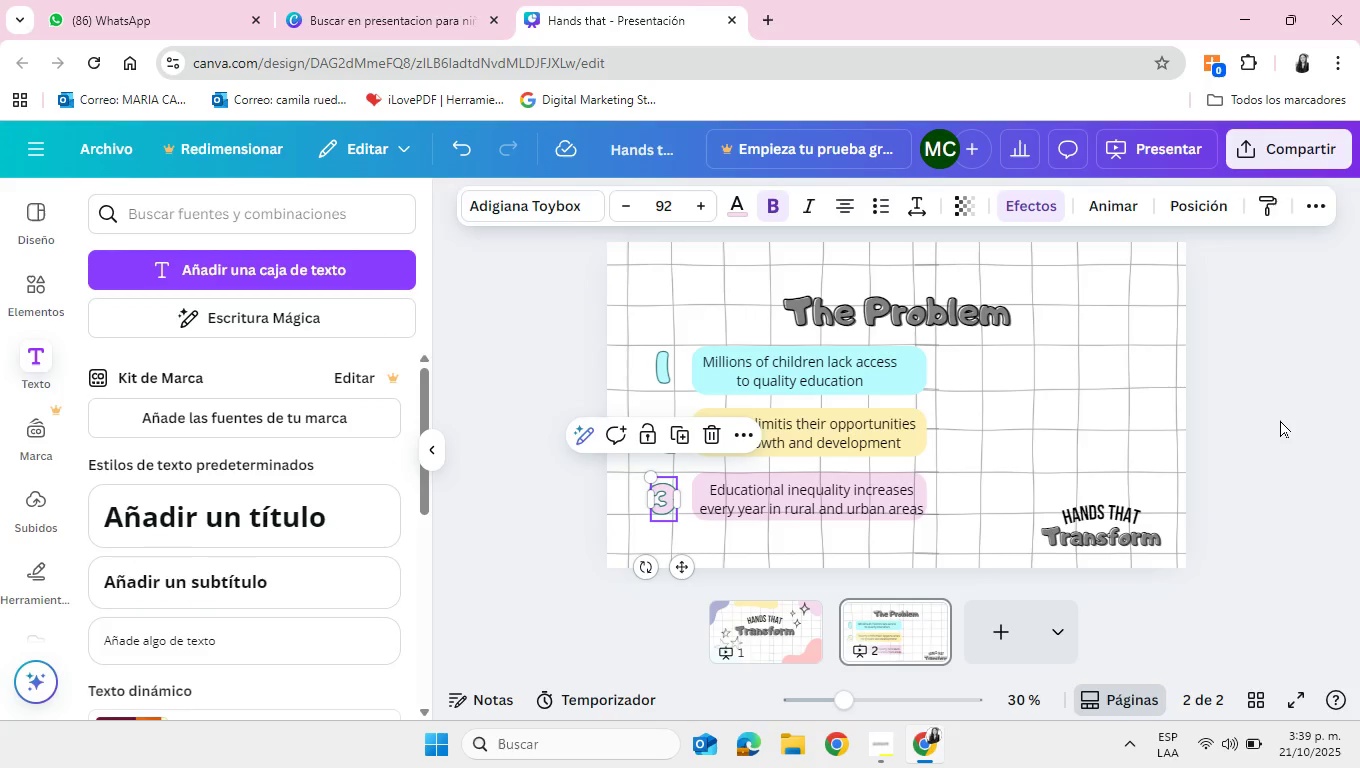 
left_click([1278, 420])
 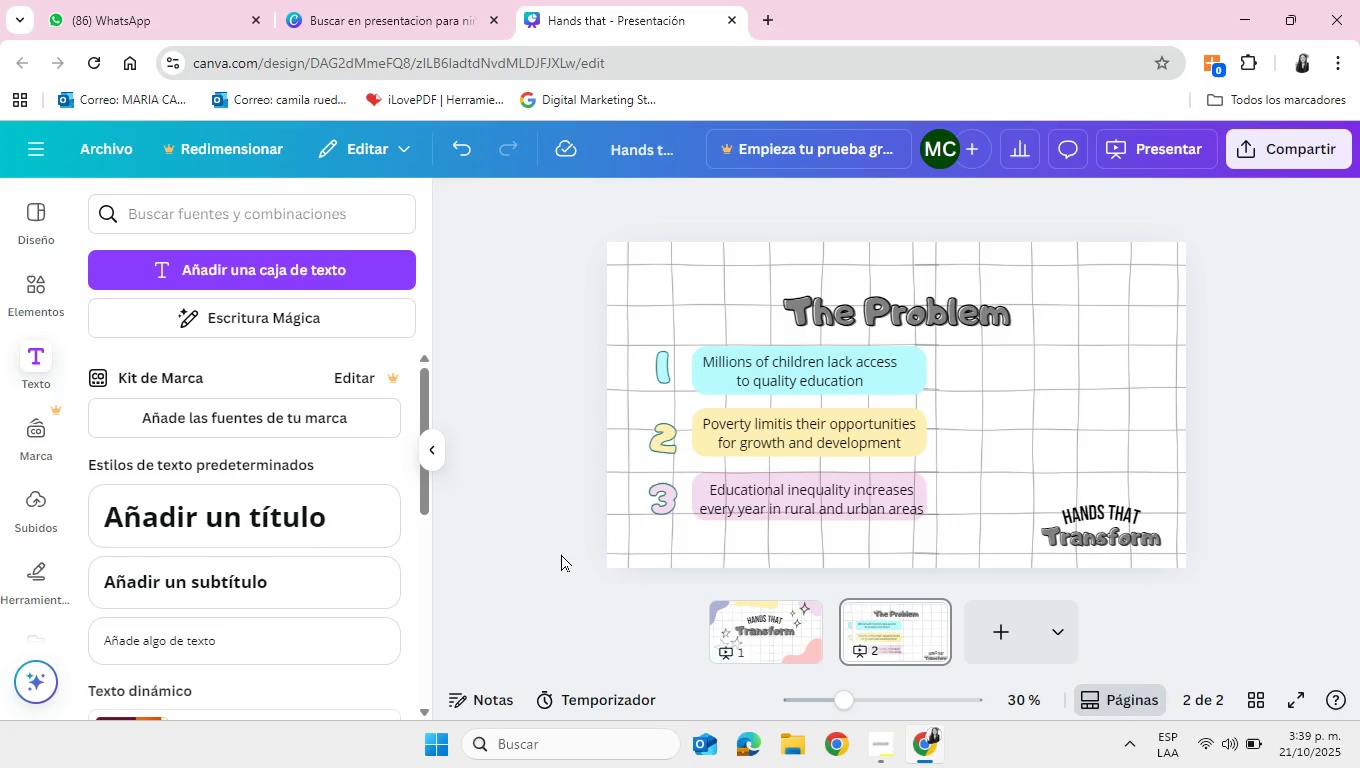 
wait(27.26)
 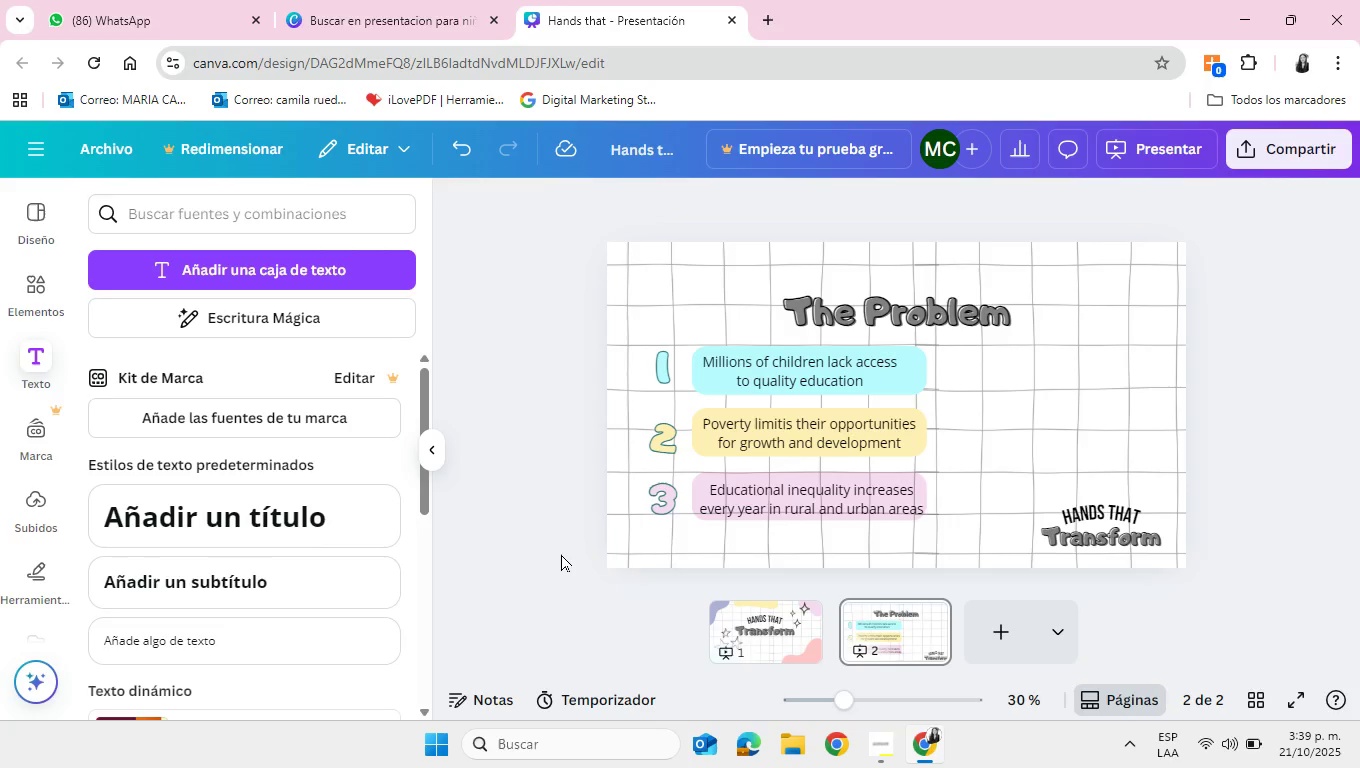 
left_click([775, 25])
 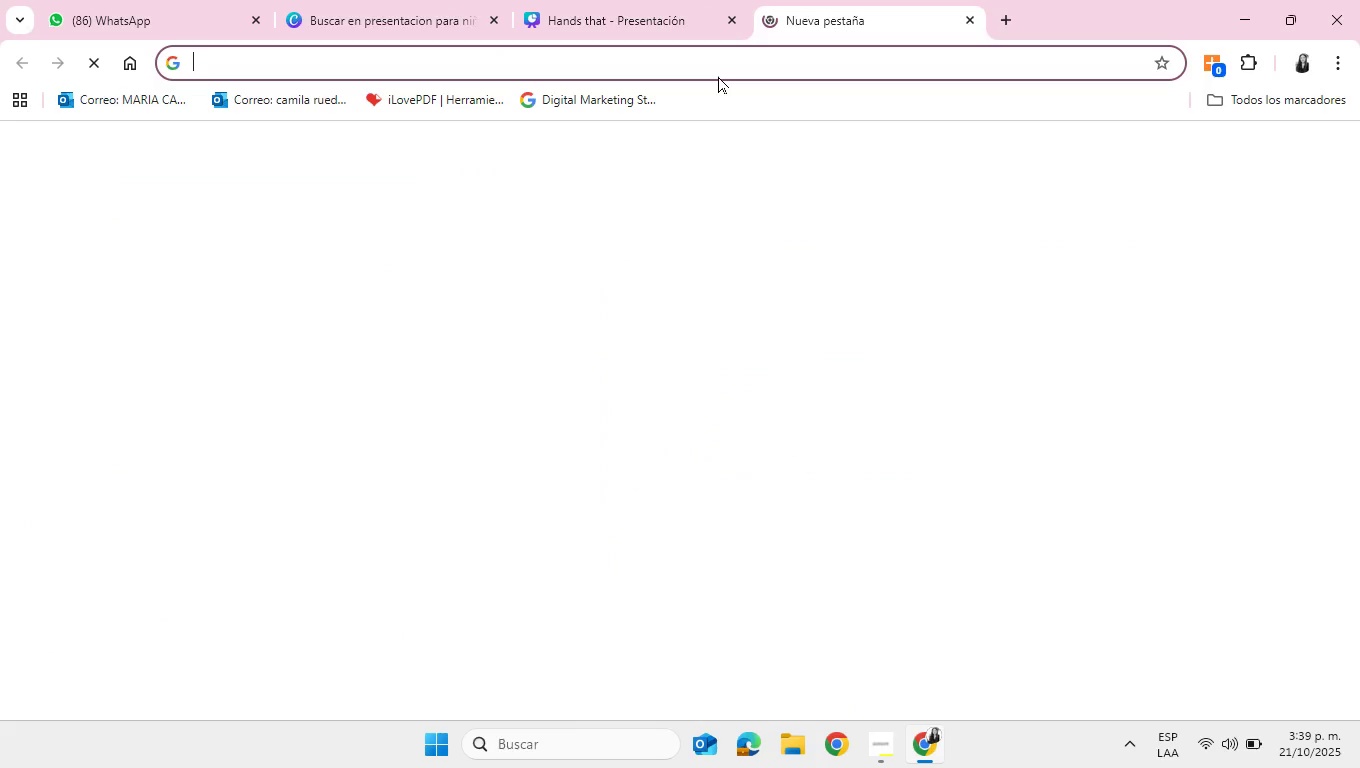 
left_click([718, 76])
 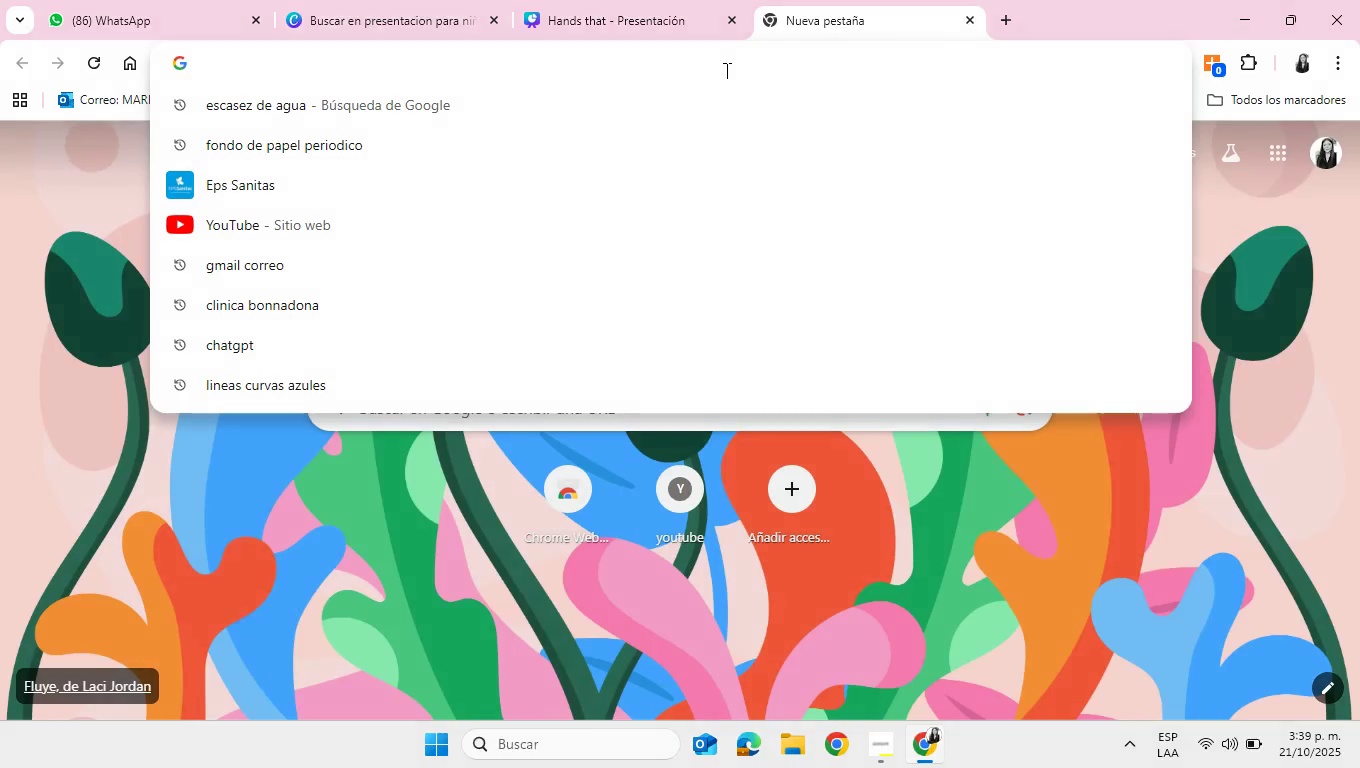 
type(n`os sn edu)
 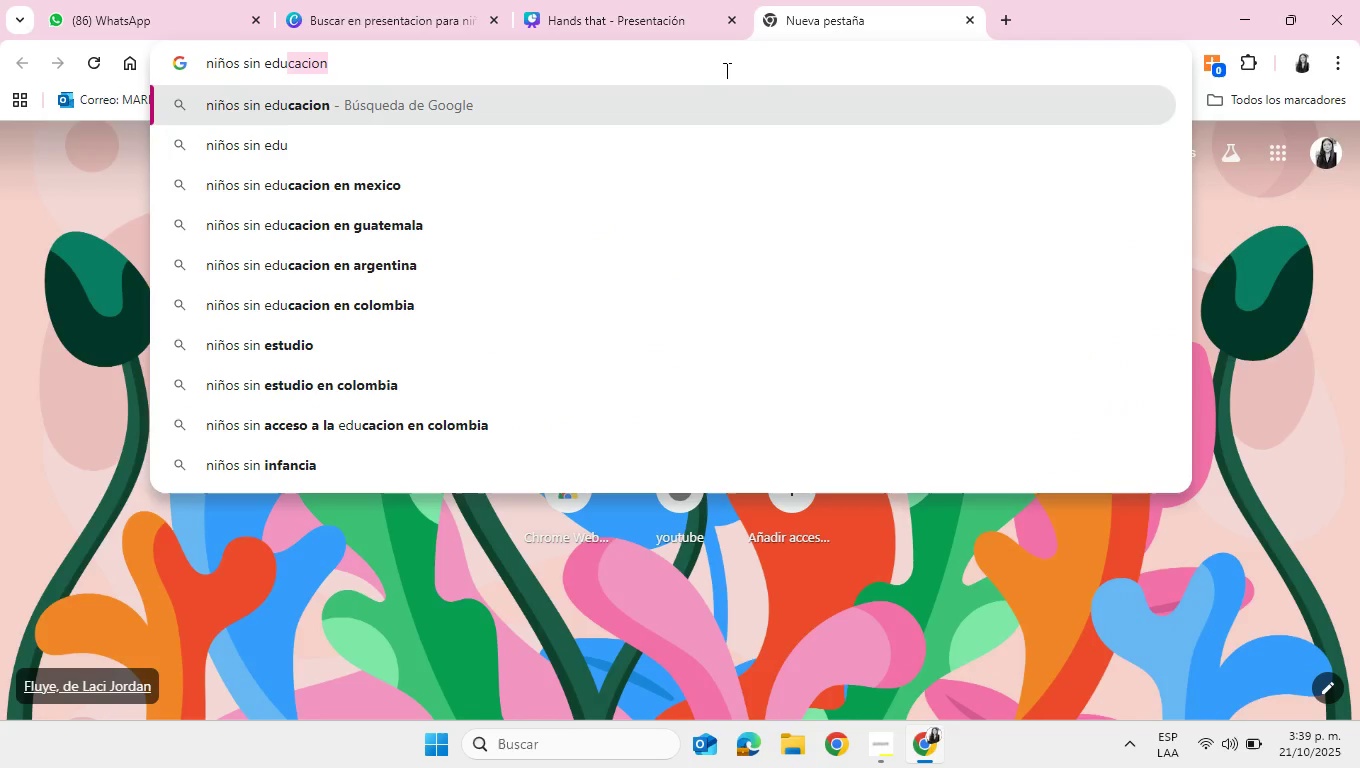 
hold_key(key=I, duration=1.52)
 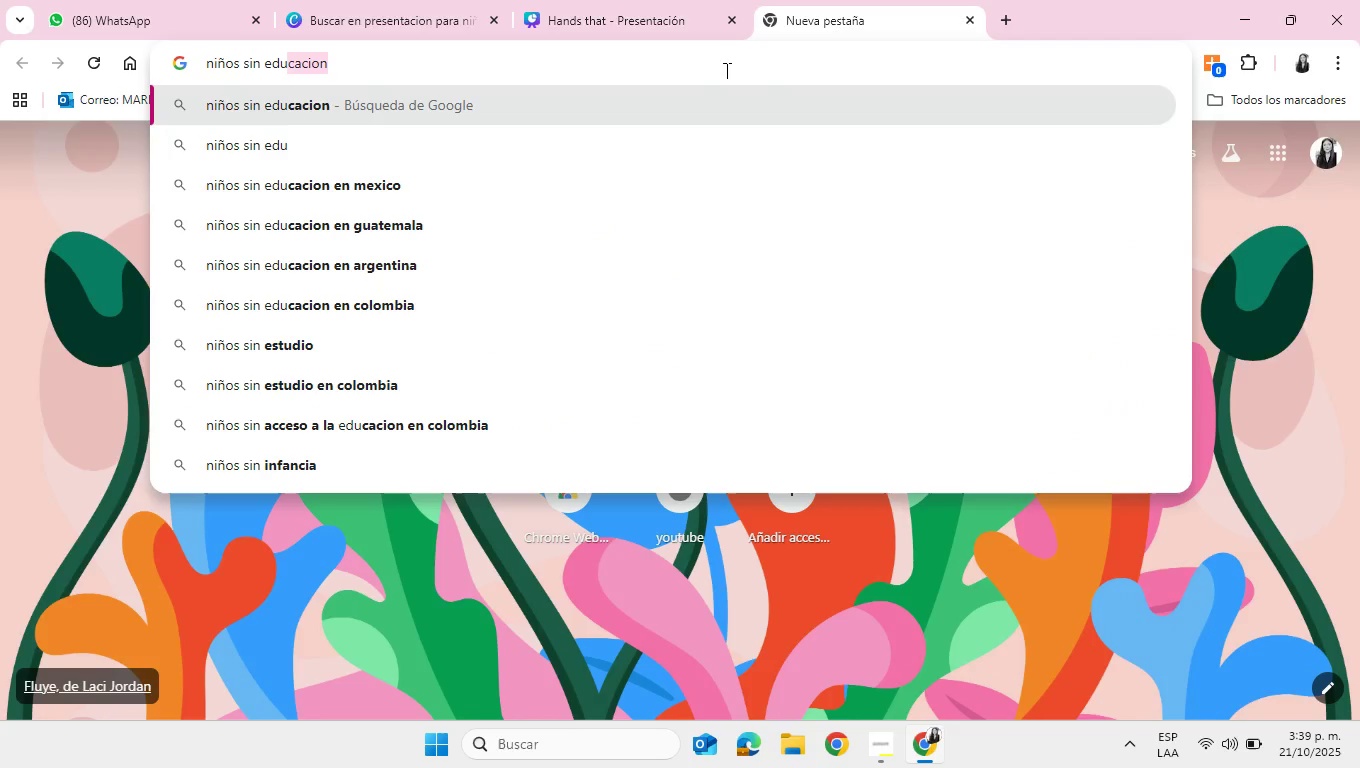 
key(Enter)
 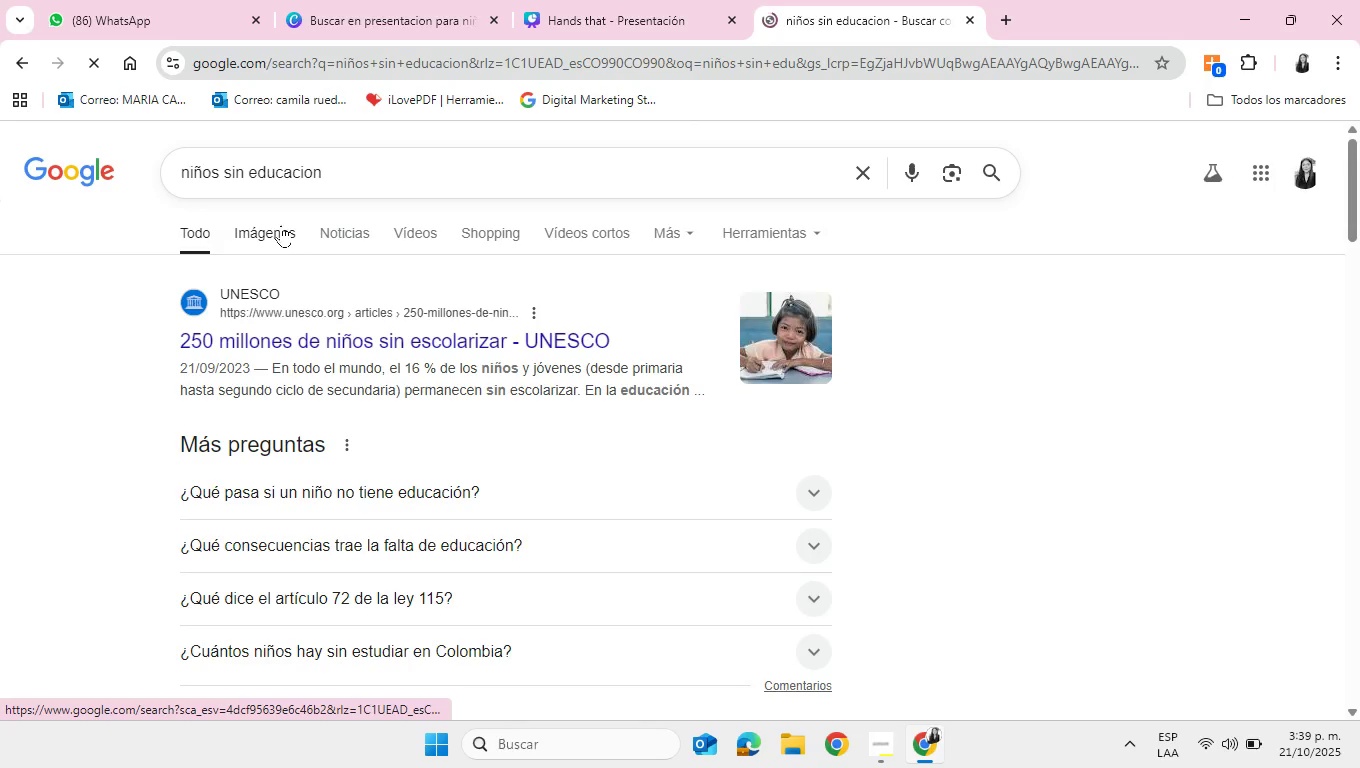 
left_click([281, 225])
 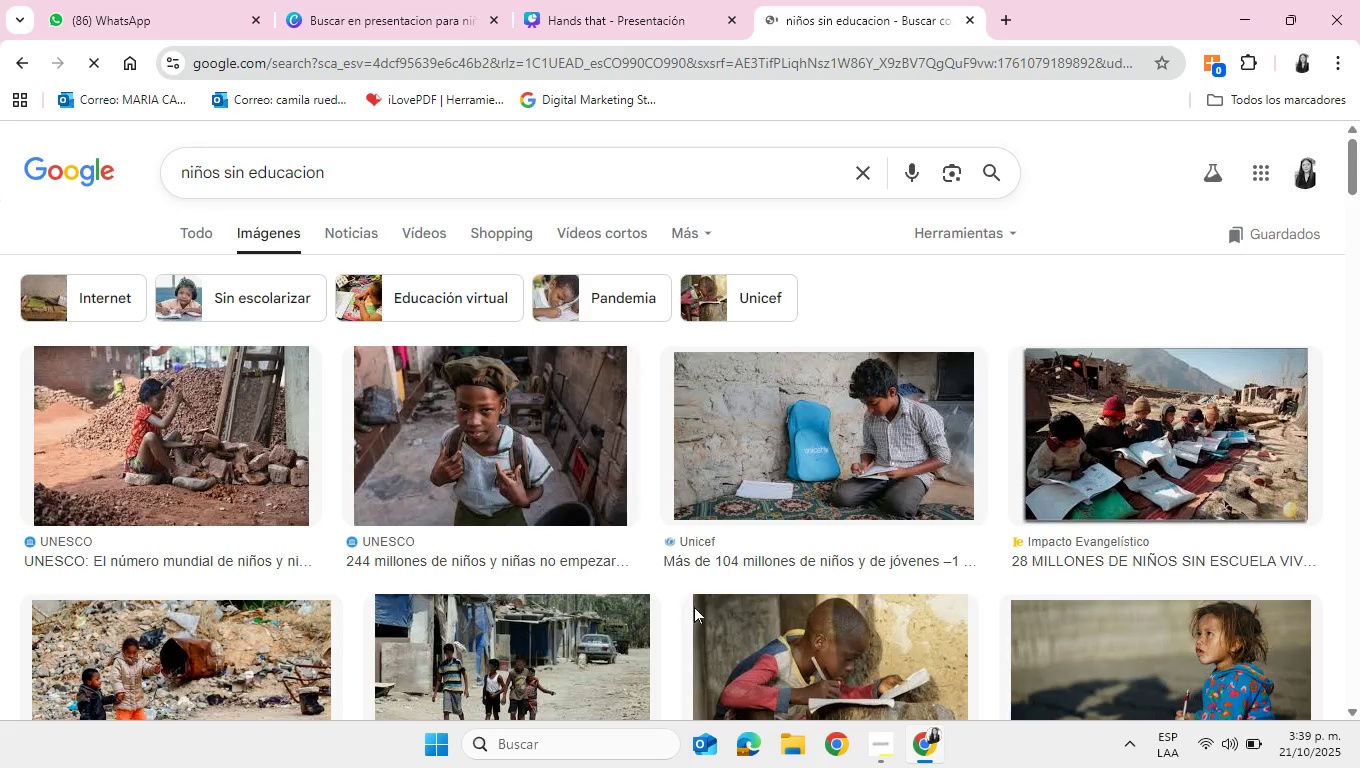 
scroll: coordinate [808, 585], scroll_direction: down, amount: 1.0
 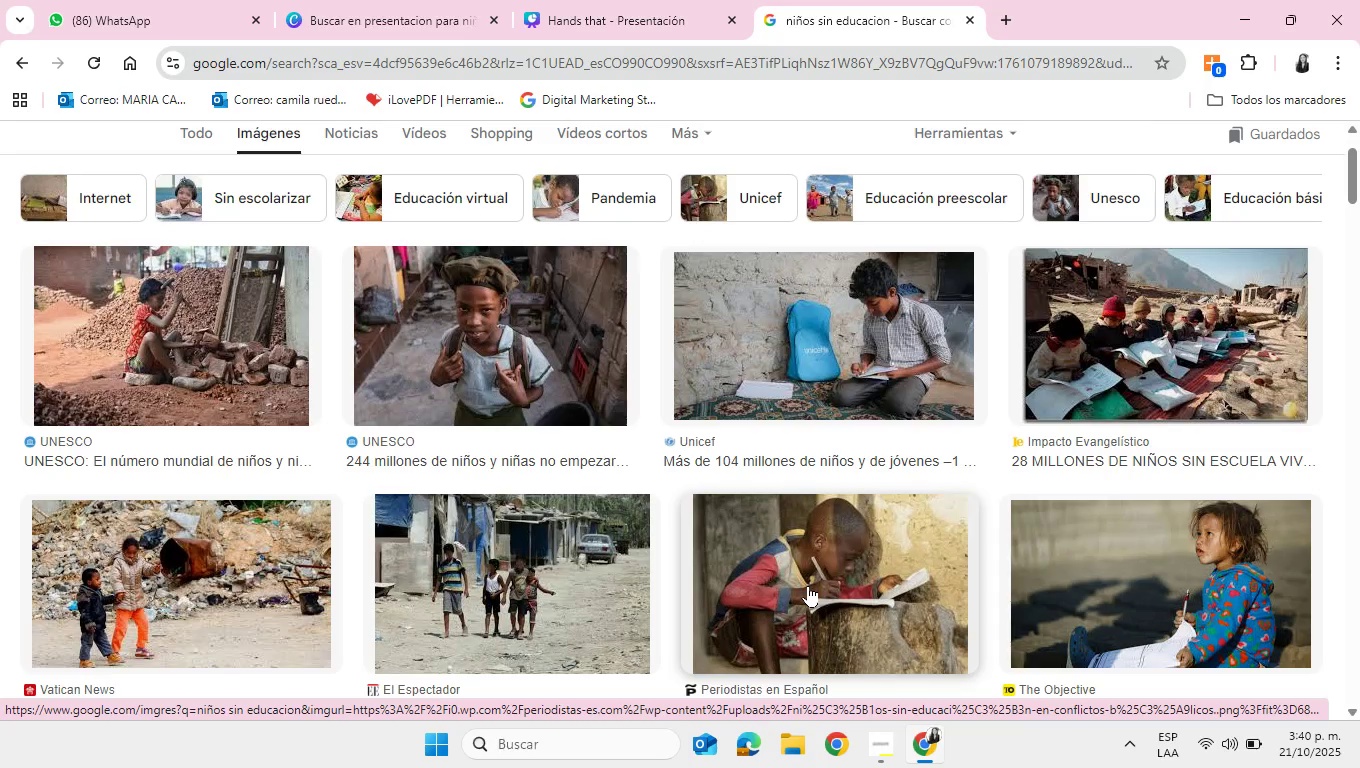 
wait(7.39)
 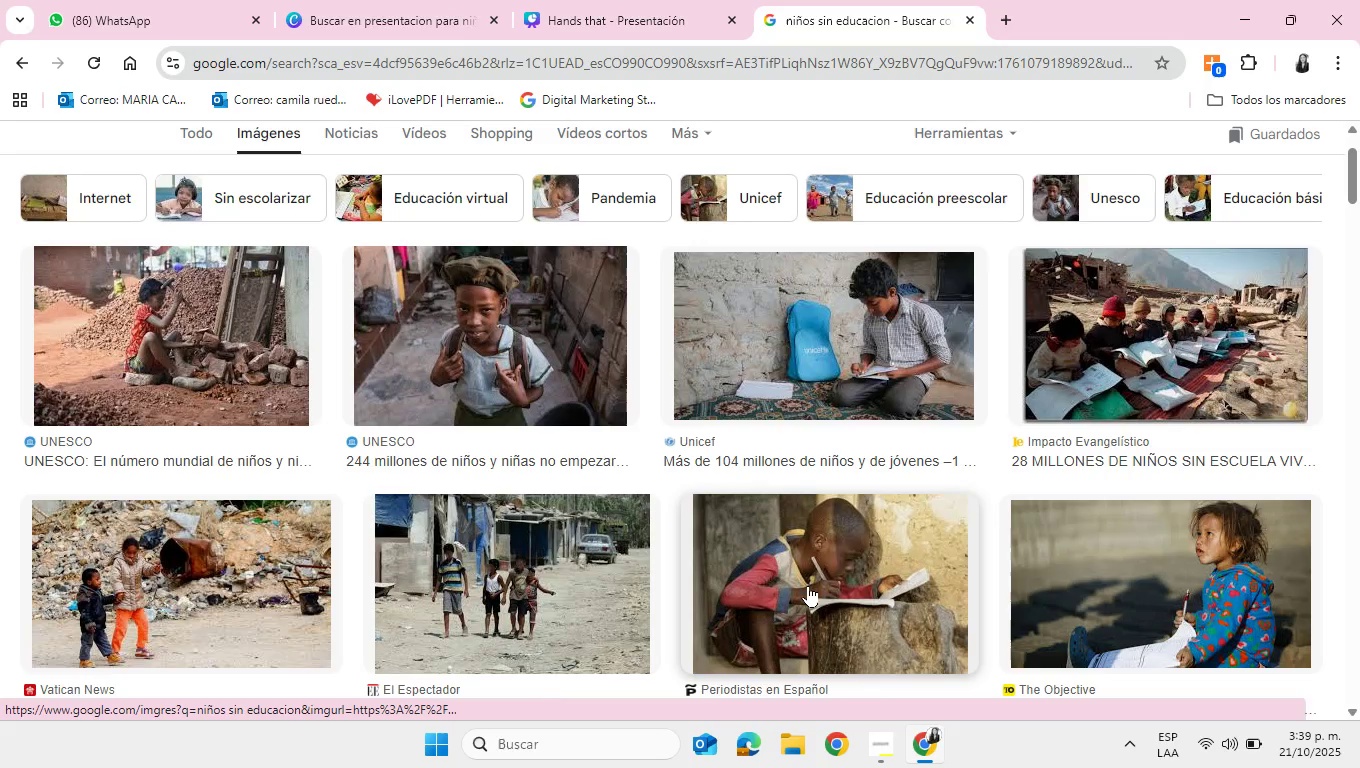 
left_click([169, 334])
 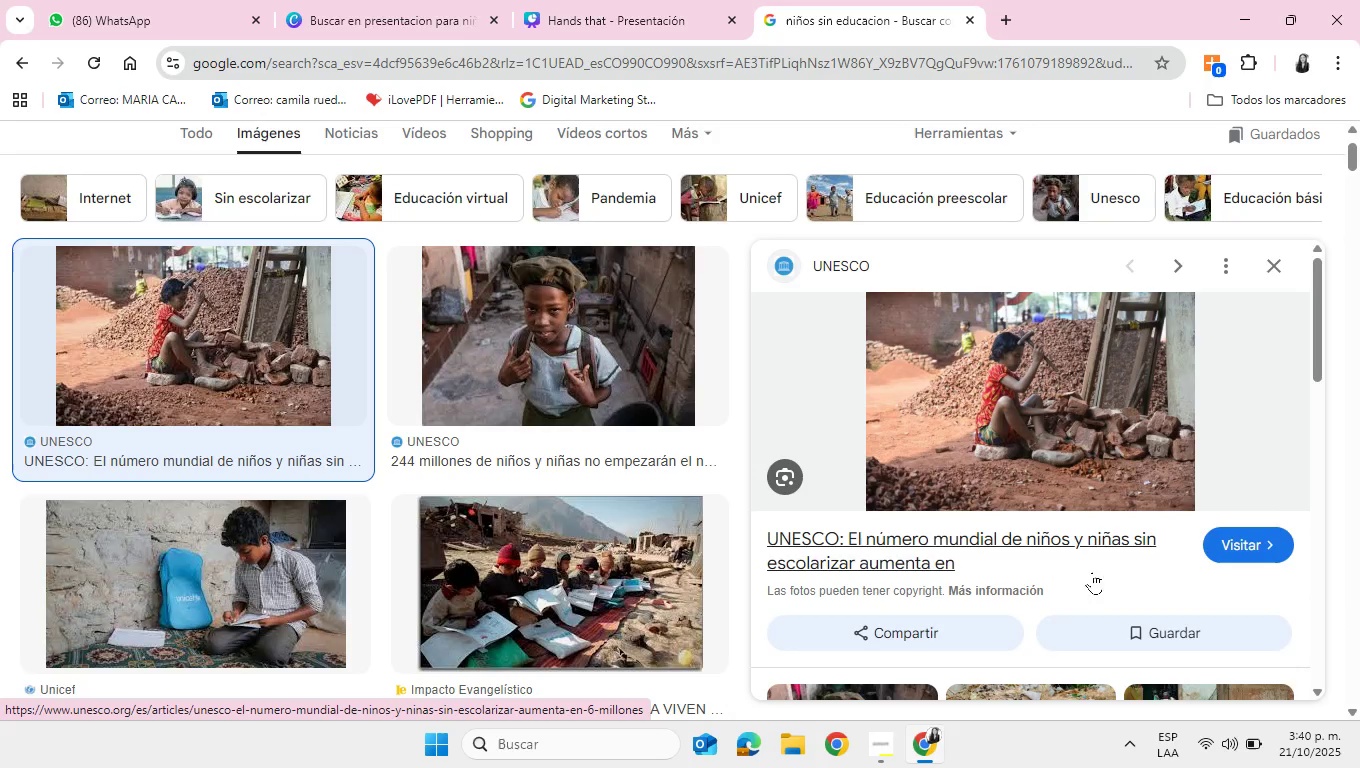 
right_click([1011, 392])
 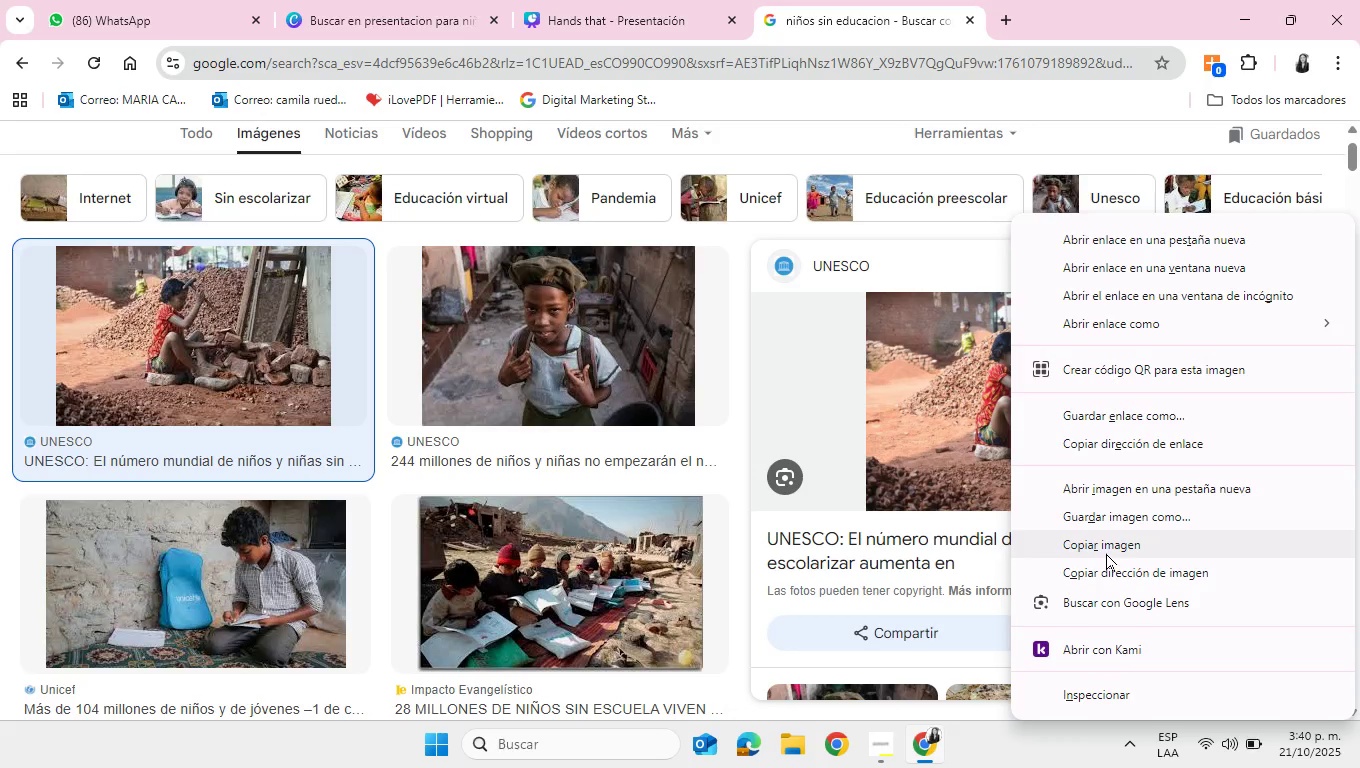 
left_click([1106, 553])
 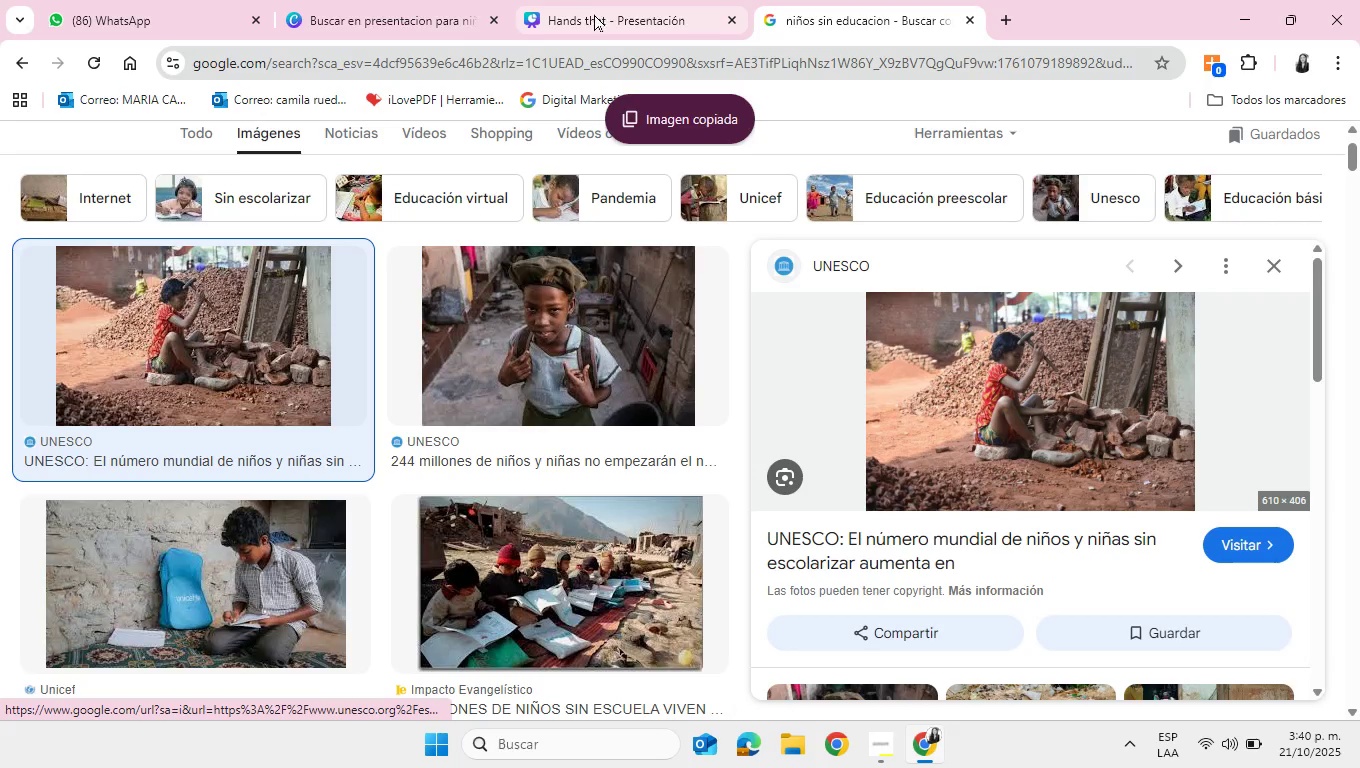 
left_click([594, 14])
 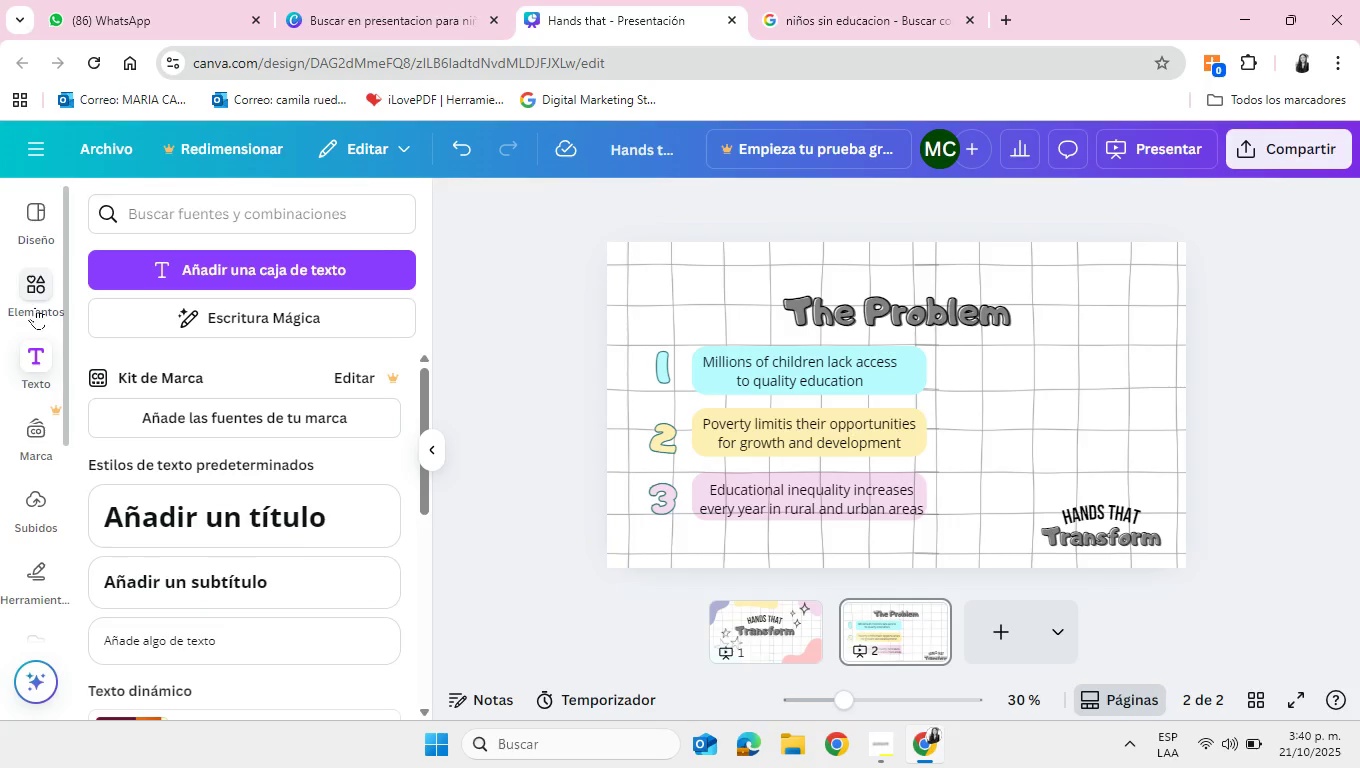 
left_click([34, 305])
 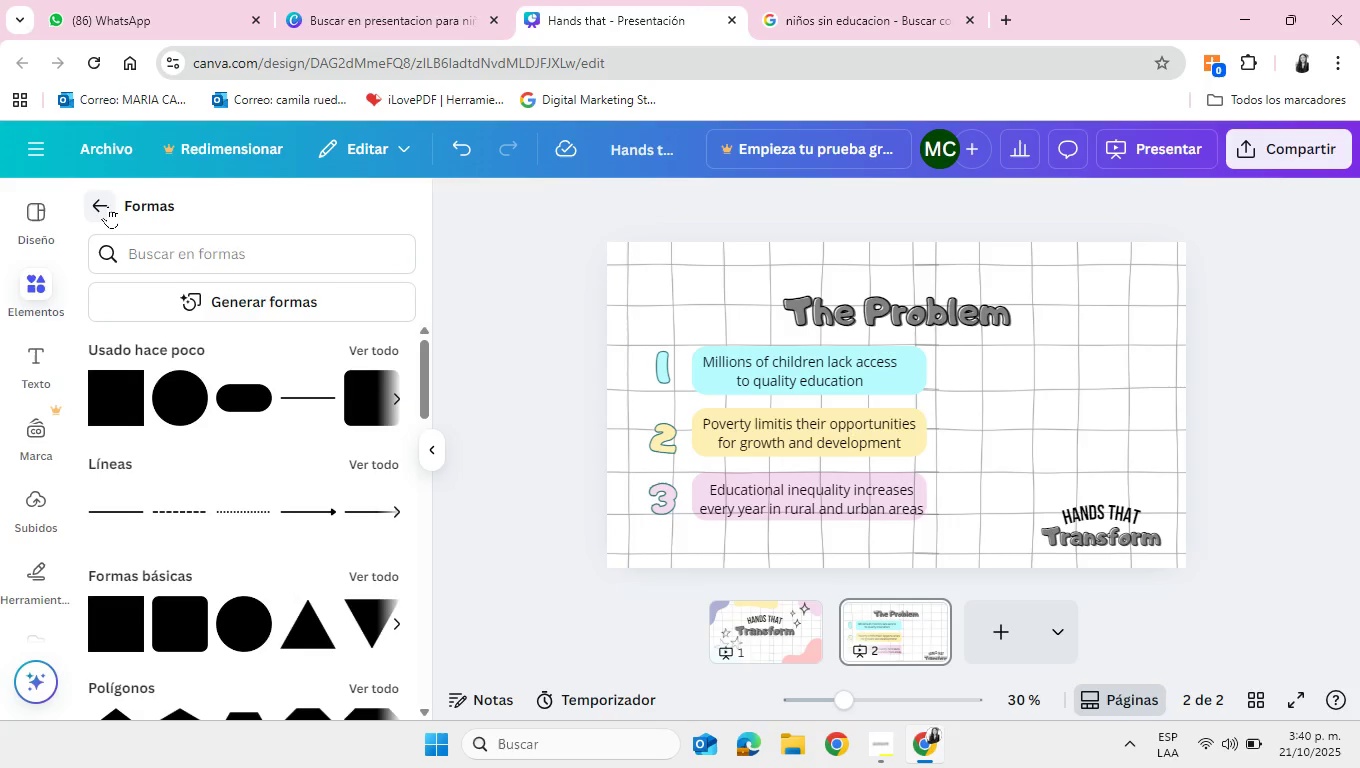 
left_click([107, 206])
 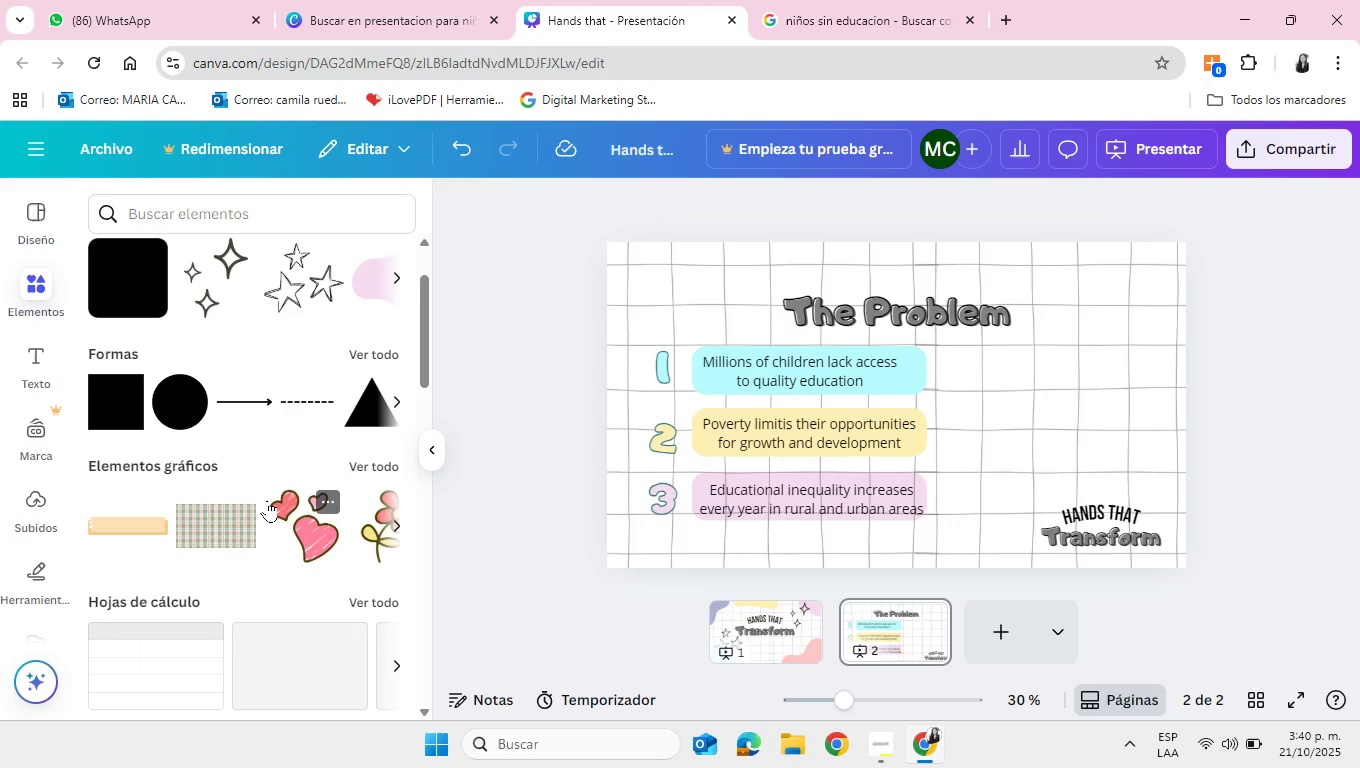 
scroll: coordinate [364, 474], scroll_direction: down, amount: 13.0
 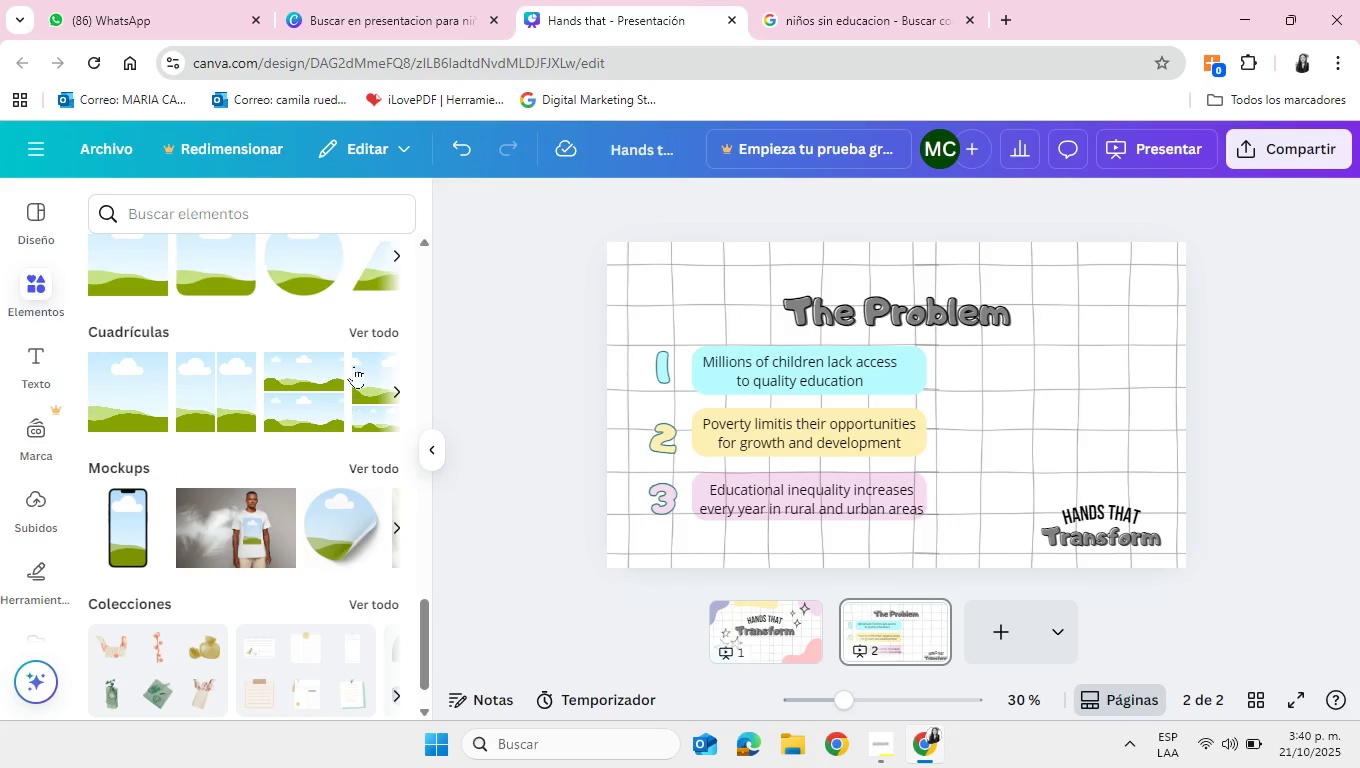 
scroll: coordinate [354, 366], scroll_direction: up, amount: 1.0
 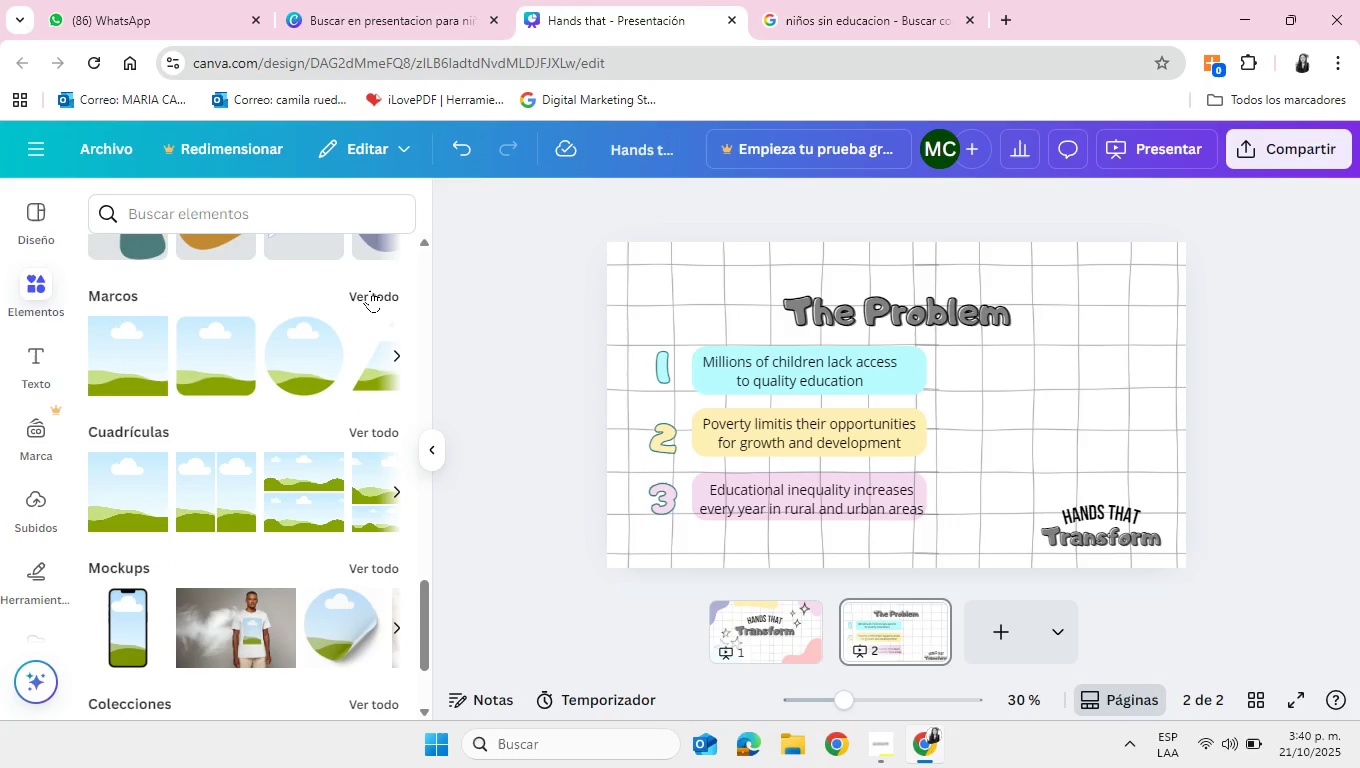 
left_click([370, 290])
 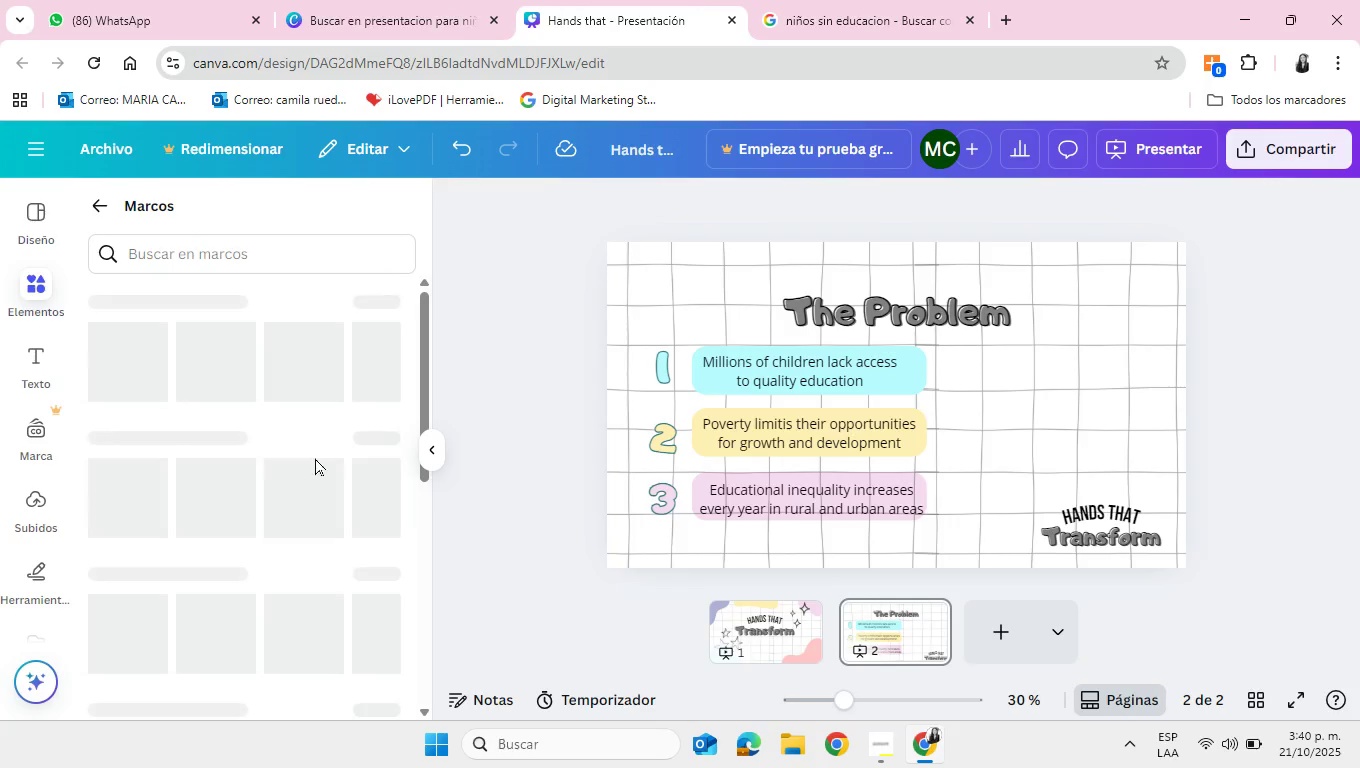 
mouse_move([313, 491])
 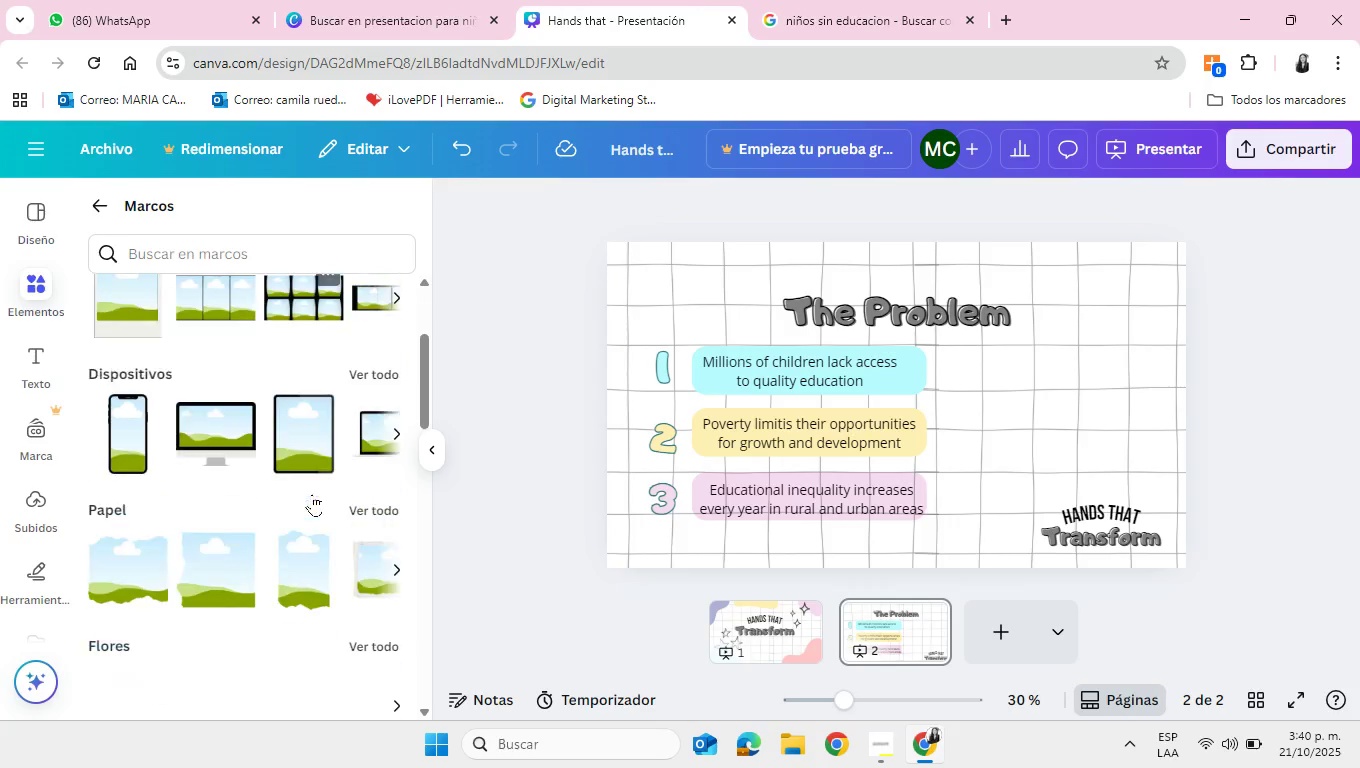 
scroll: coordinate [312, 494], scroll_direction: down, amount: 5.0
 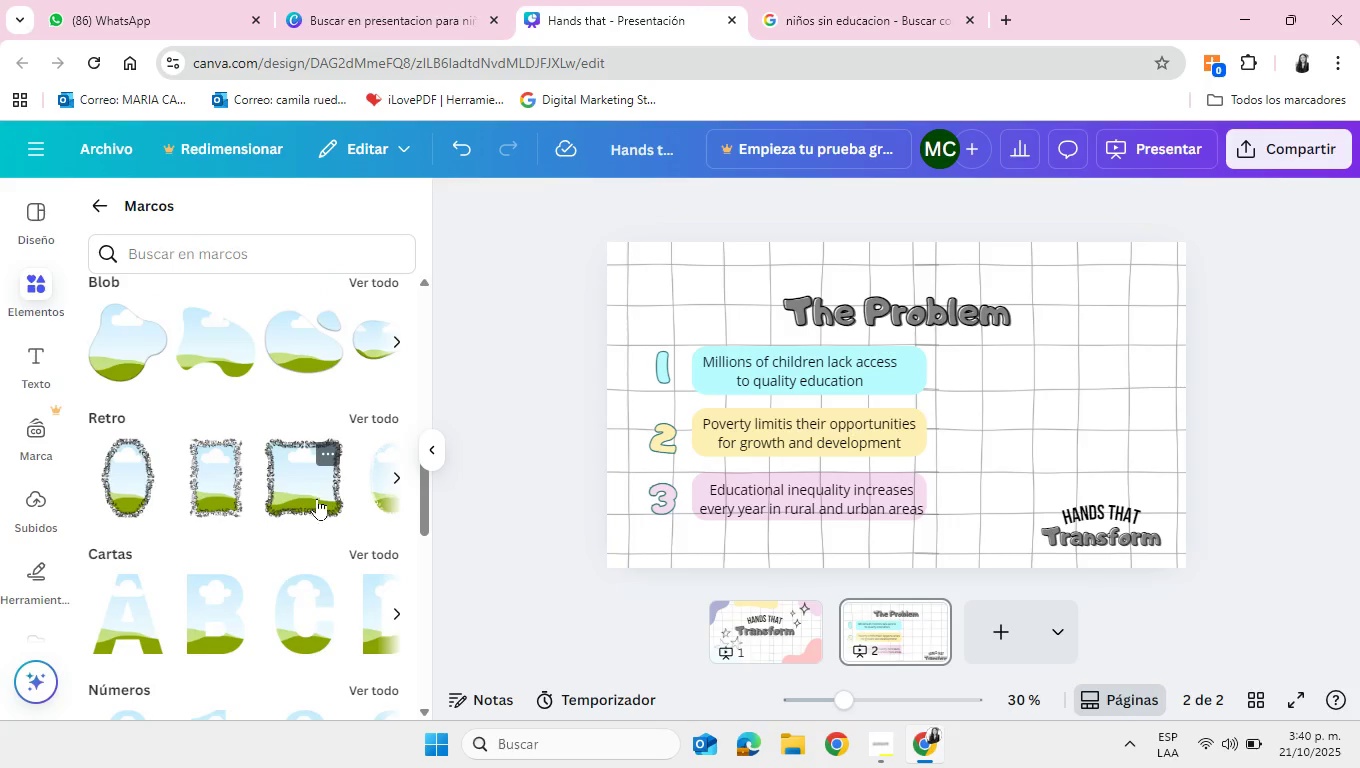 
scroll: coordinate [317, 507], scroll_direction: up, amount: 7.0
 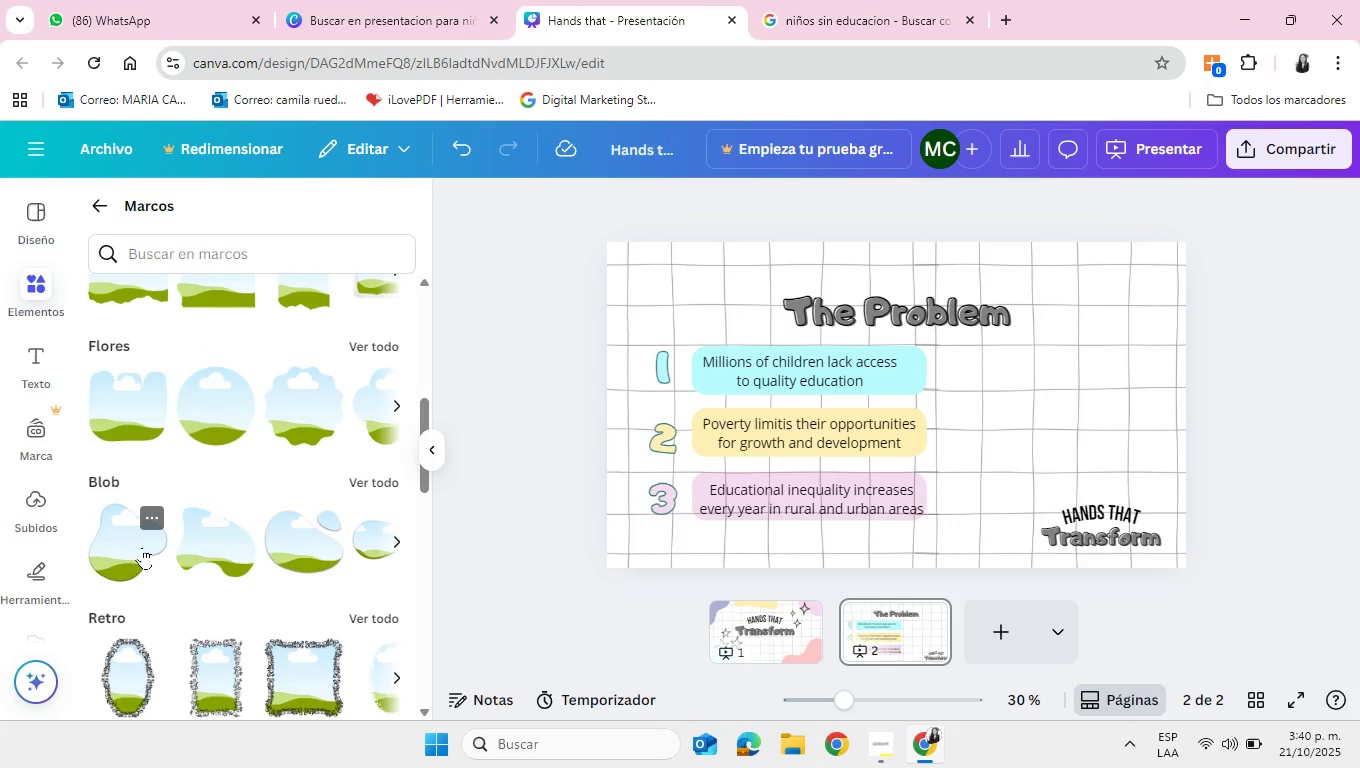 
left_click([142, 547])
 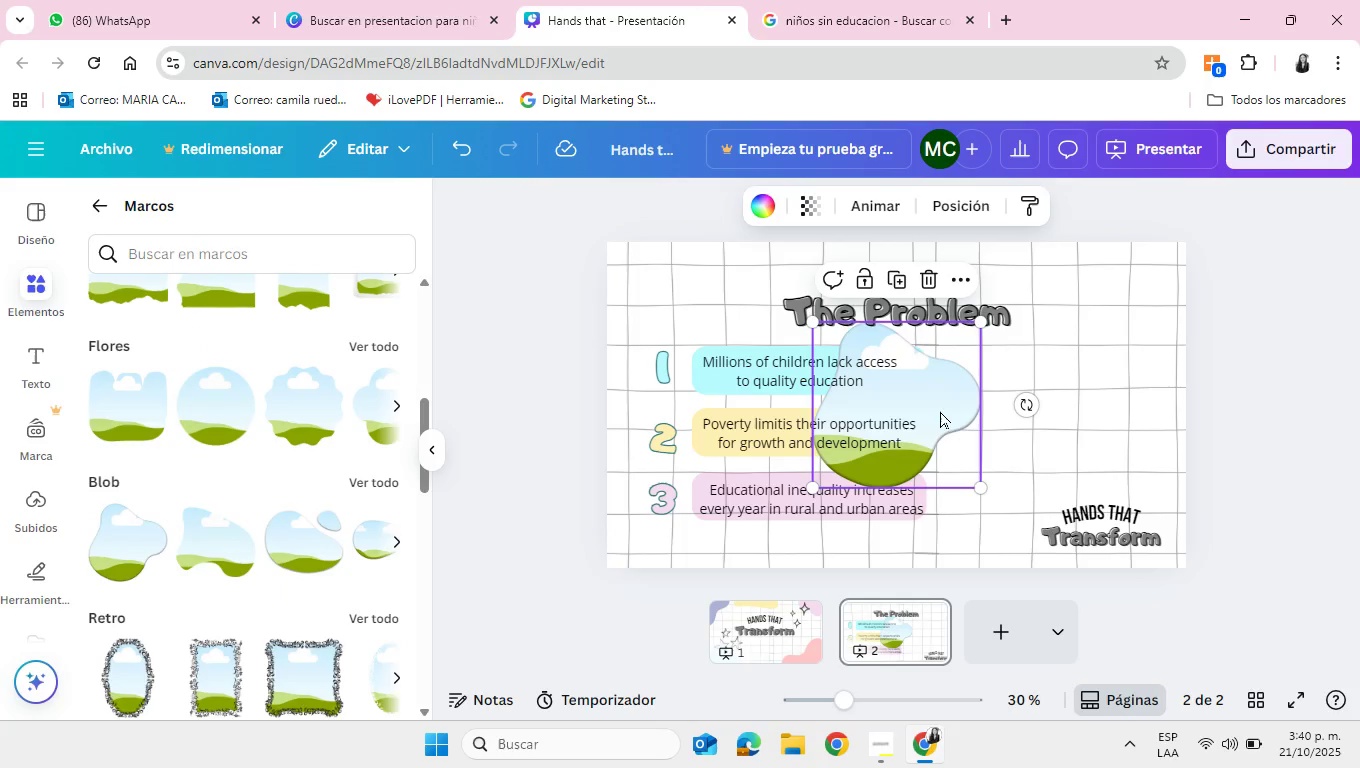 
left_click_drag(start_coordinate=[947, 406], to_coordinate=[1124, 418])
 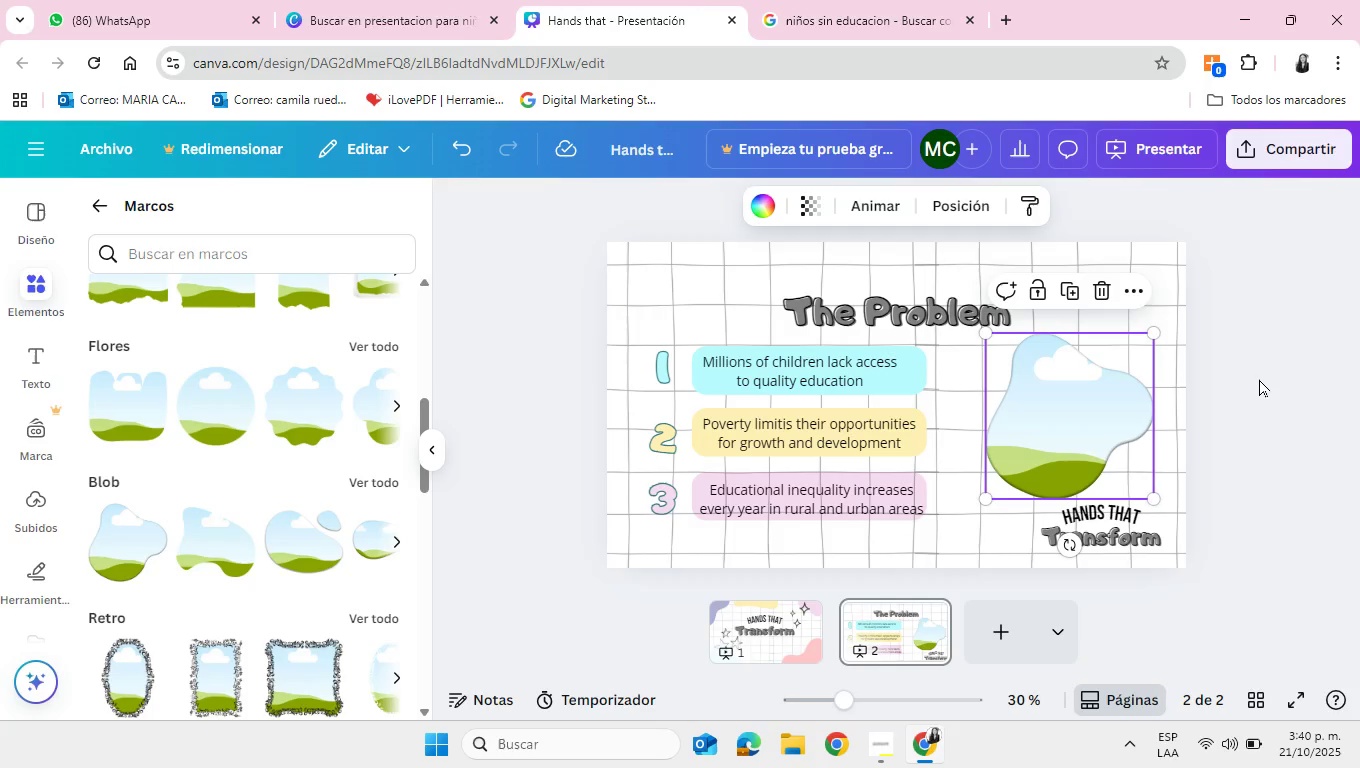 
left_click([1259, 379])
 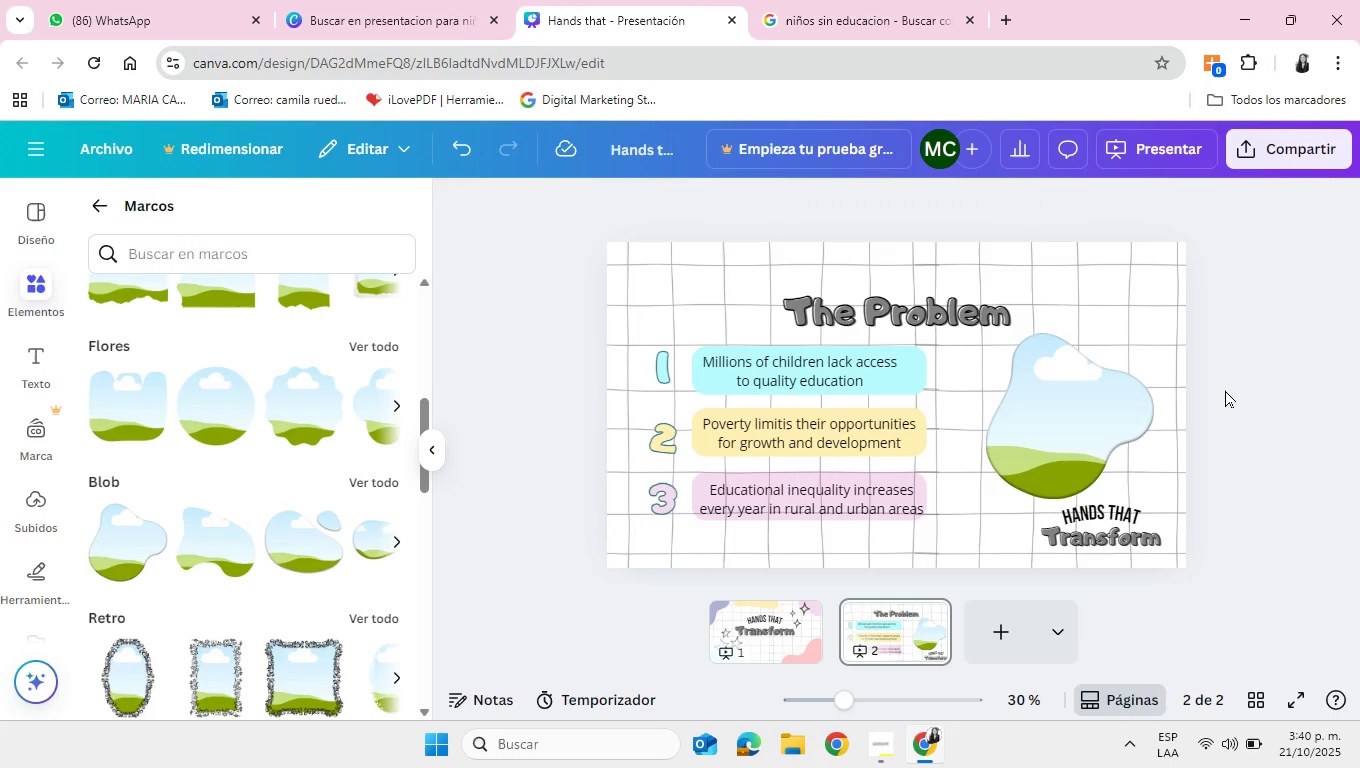 
key(Control+V)
 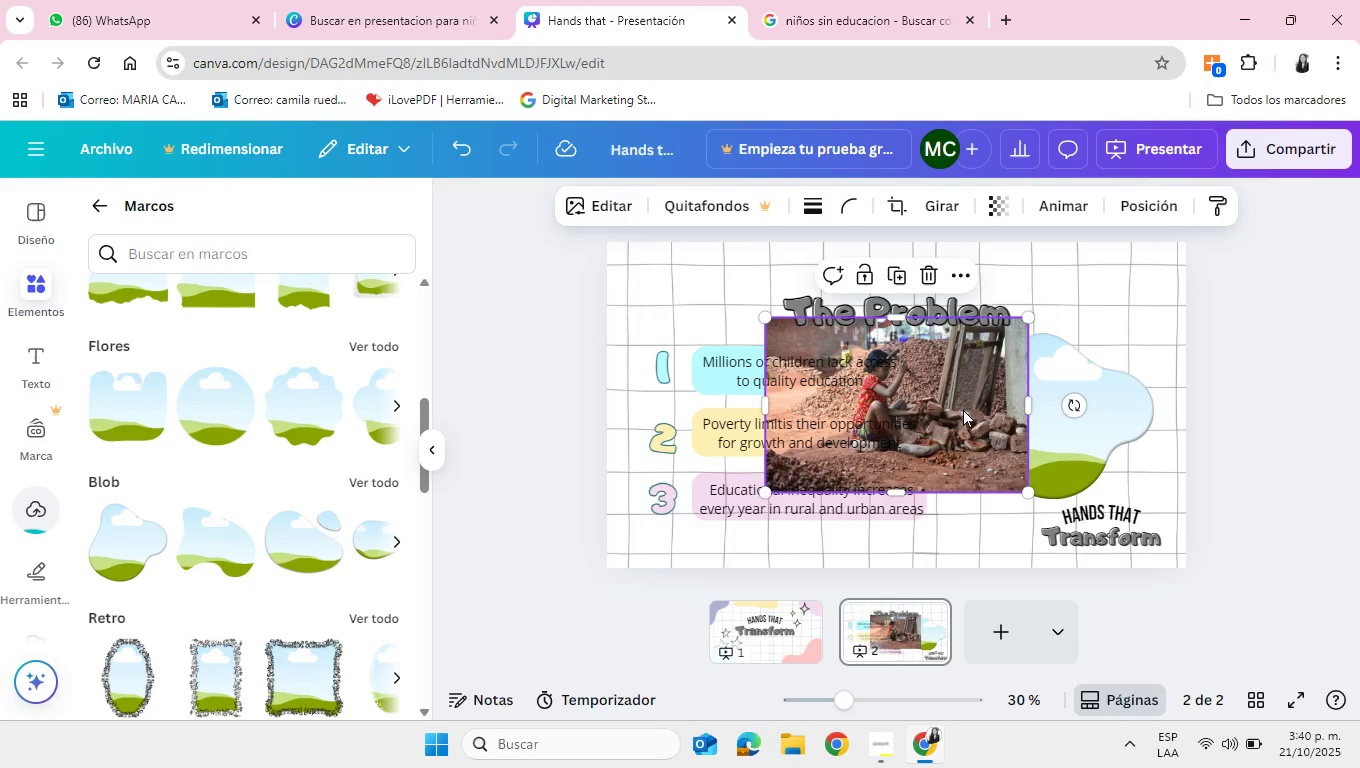 
left_click_drag(start_coordinate=[941, 399], to_coordinate=[1080, 417])
 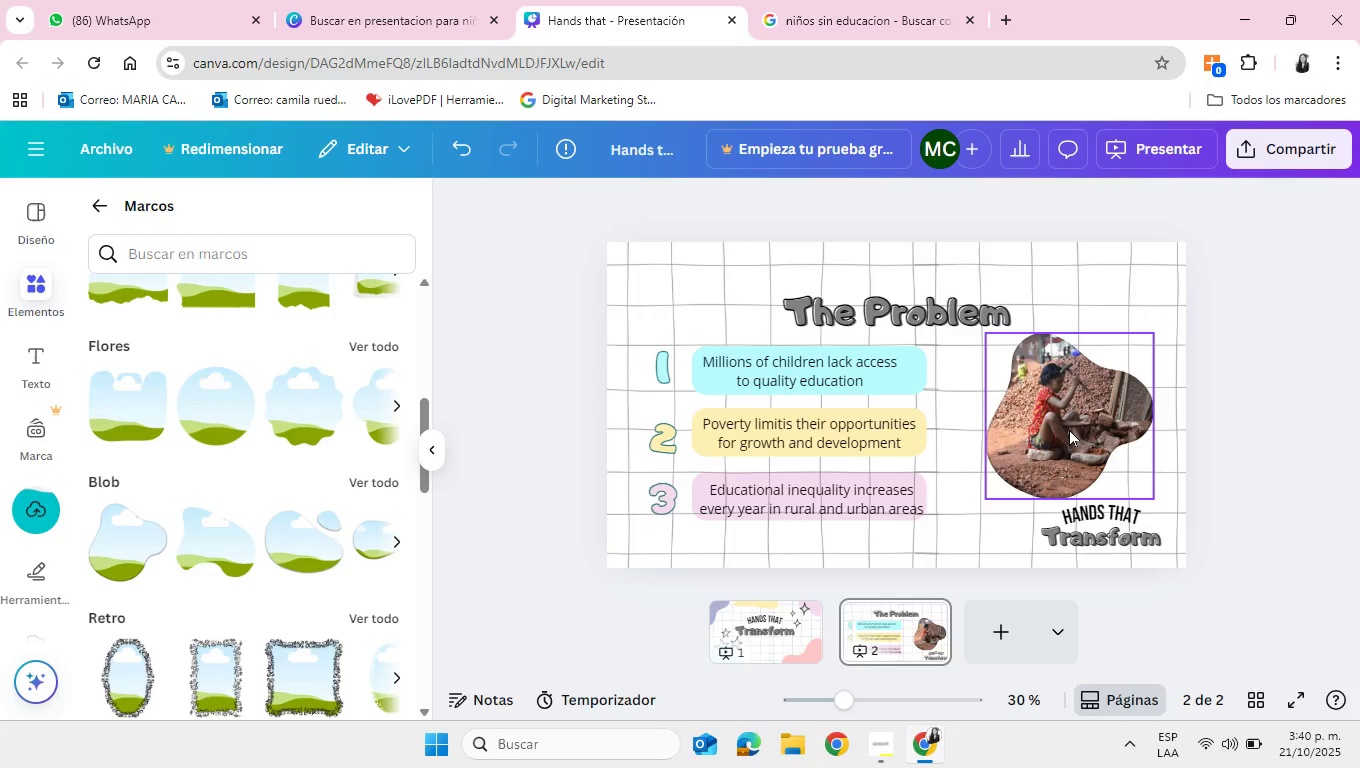 
double_click([1069, 429])
 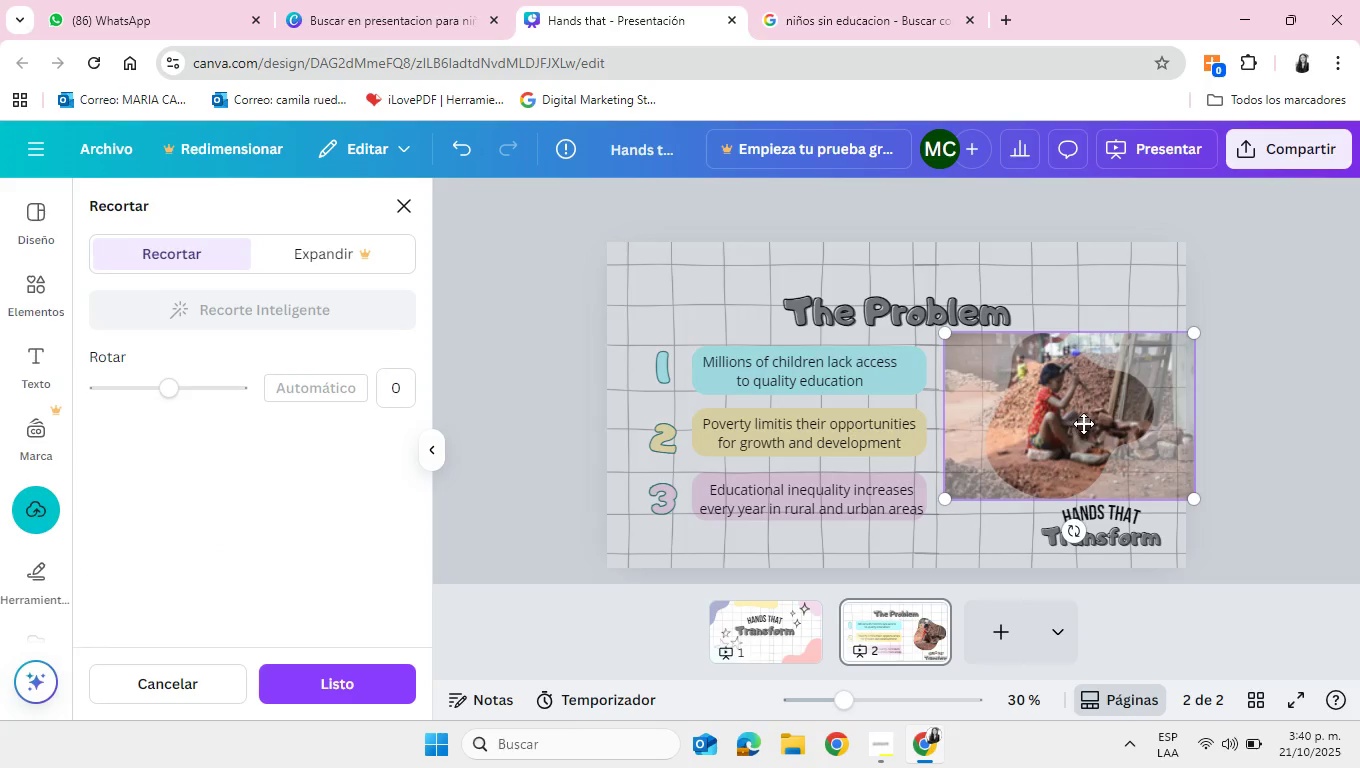 
left_click_drag(start_coordinate=[1083, 423], to_coordinate=[1044, 420])
 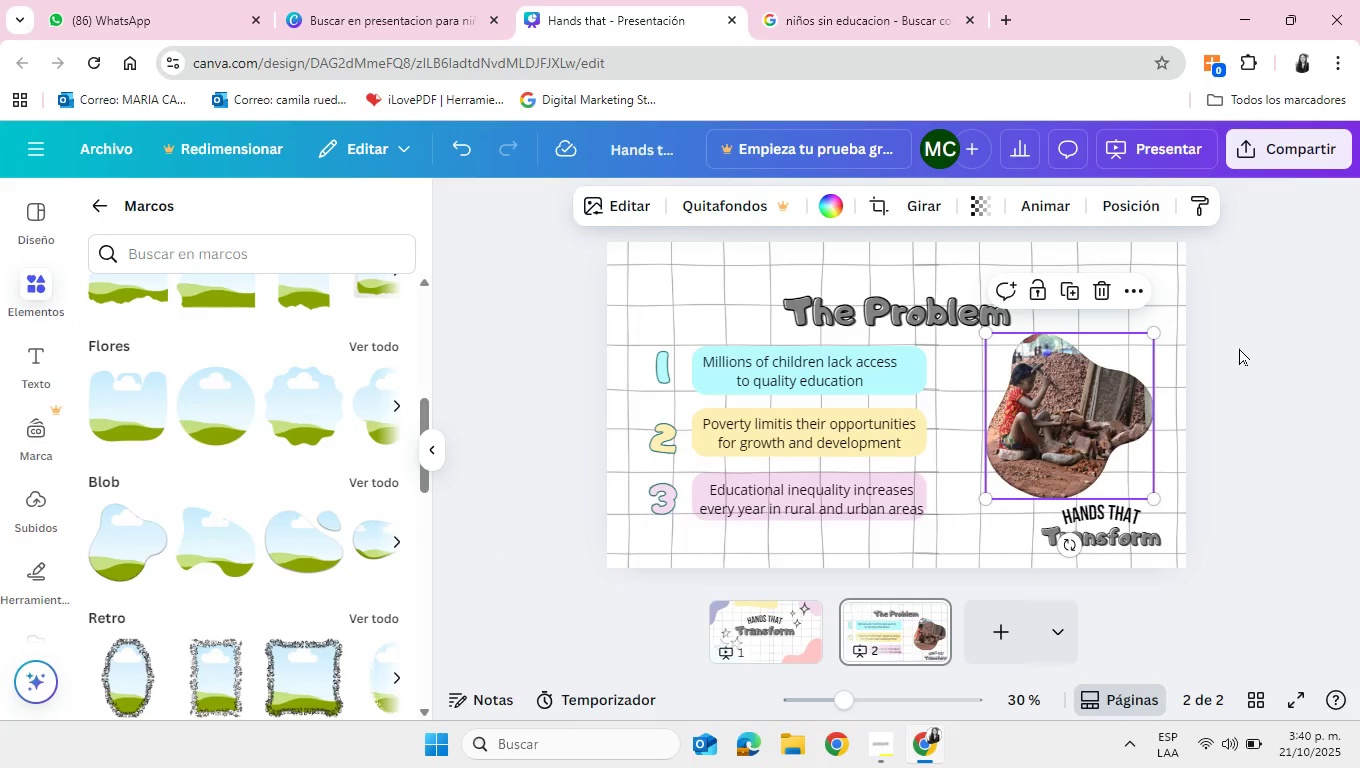 
left_click([1244, 347])
 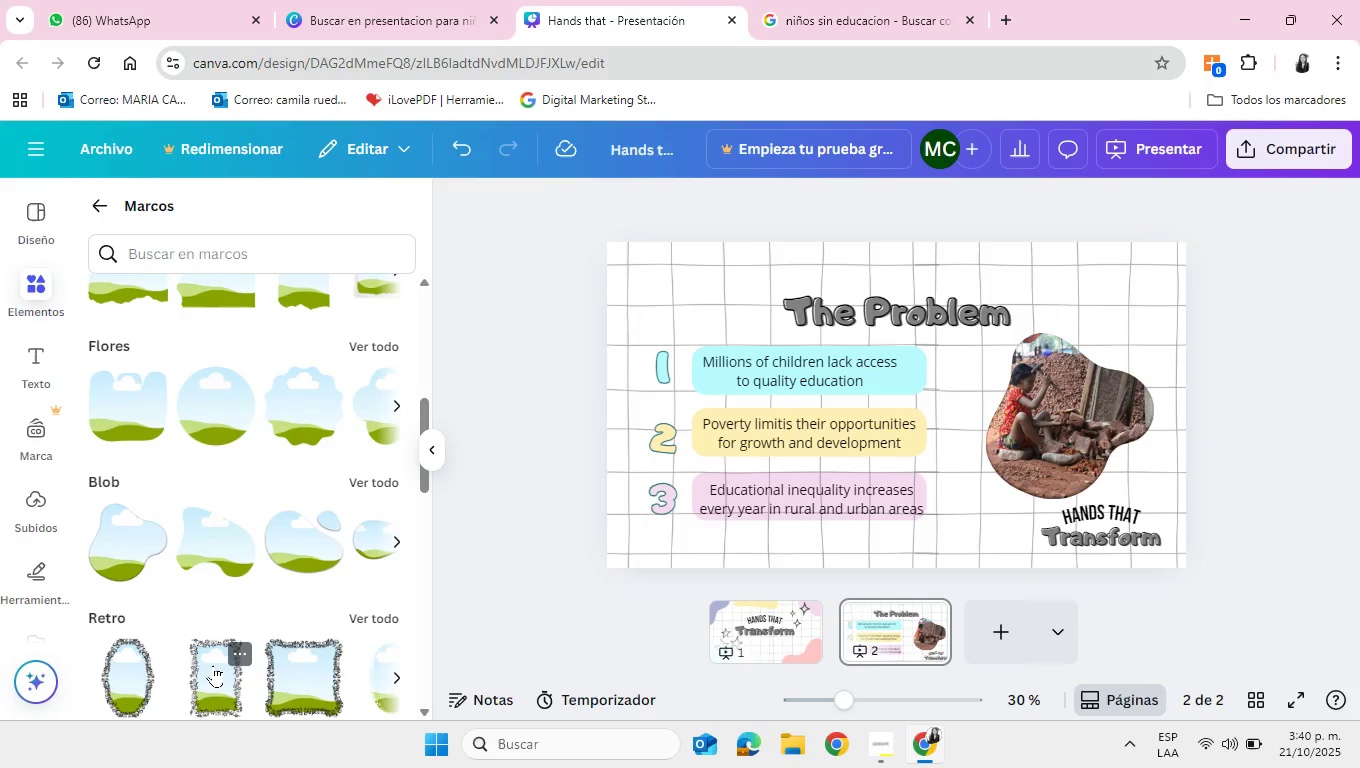 
wait(14.42)
 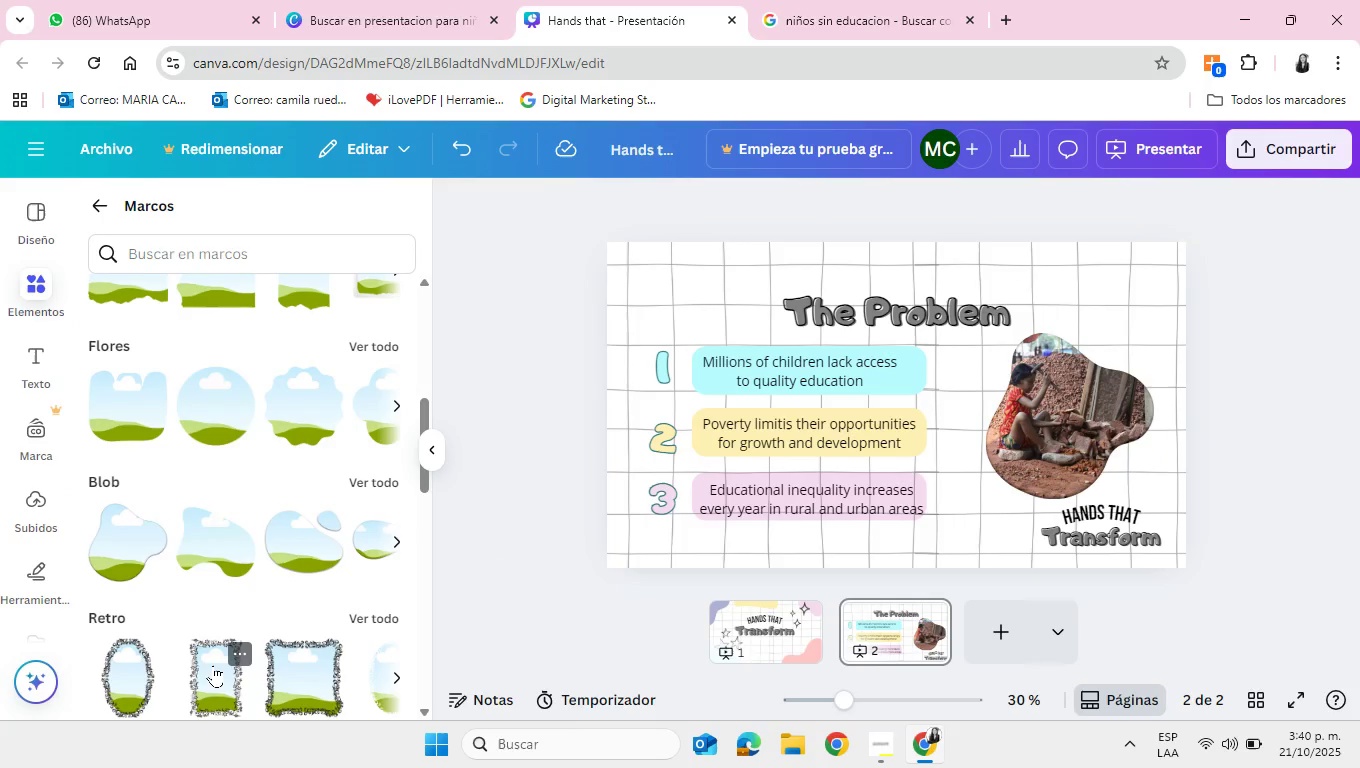 
left_click([90, 201])
 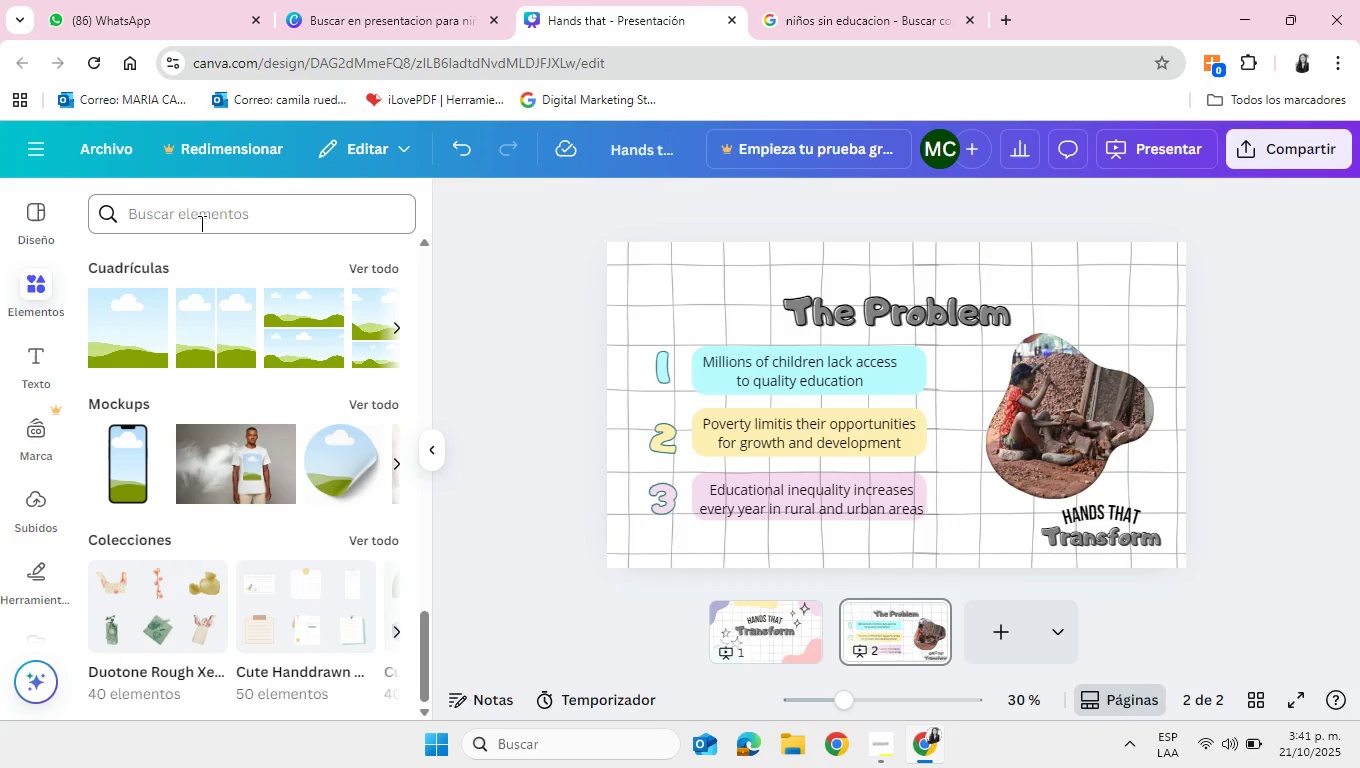 
scroll: coordinate [311, 508], scroll_direction: down, amount: 3.0
 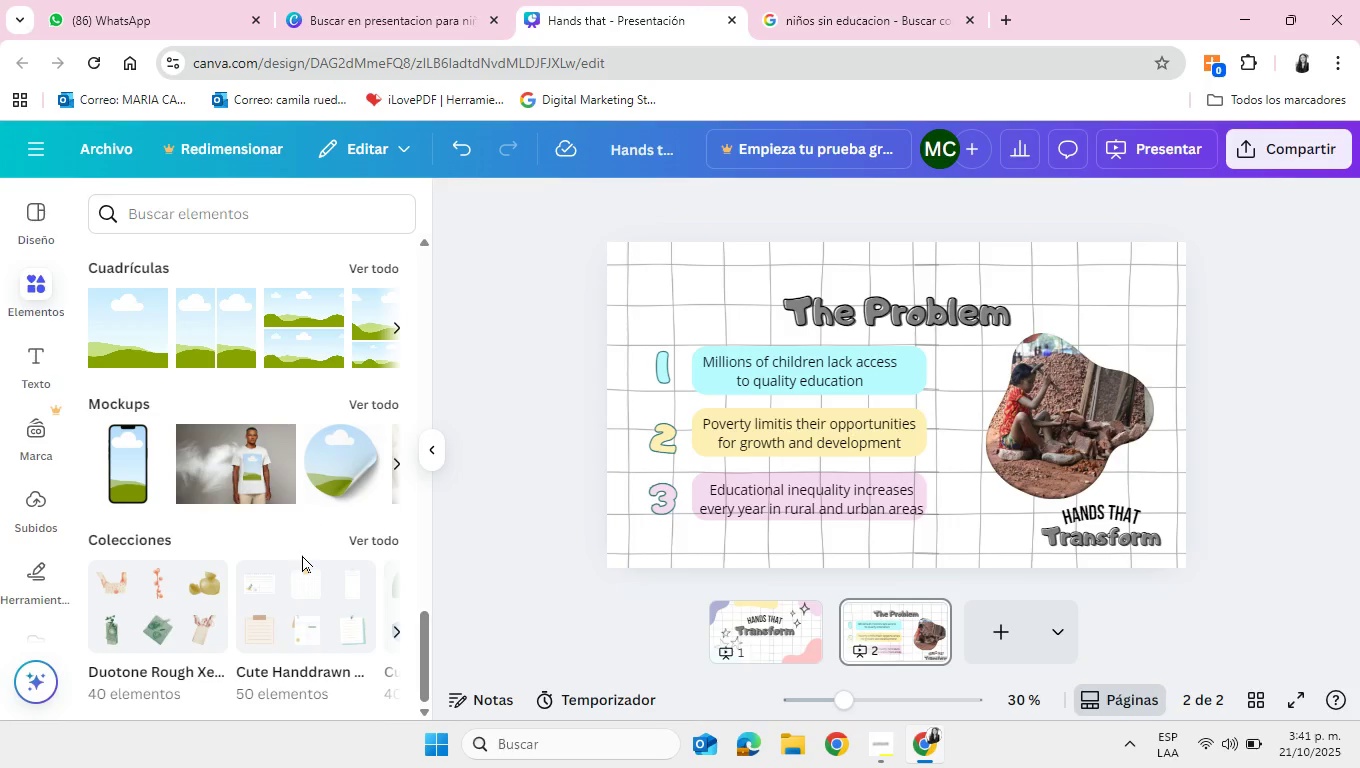 
scroll: coordinate [302, 555], scroll_direction: up, amount: 22.0
 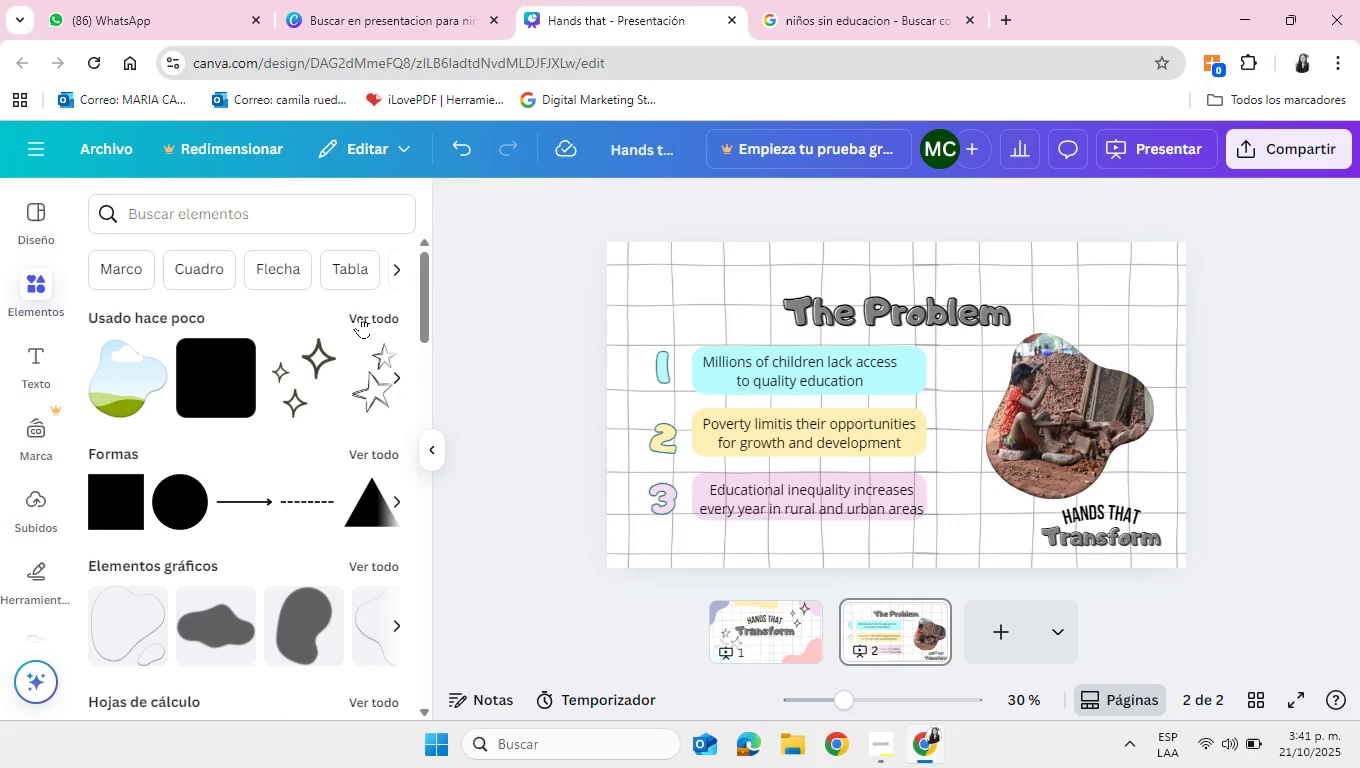 
left_click([360, 316])
 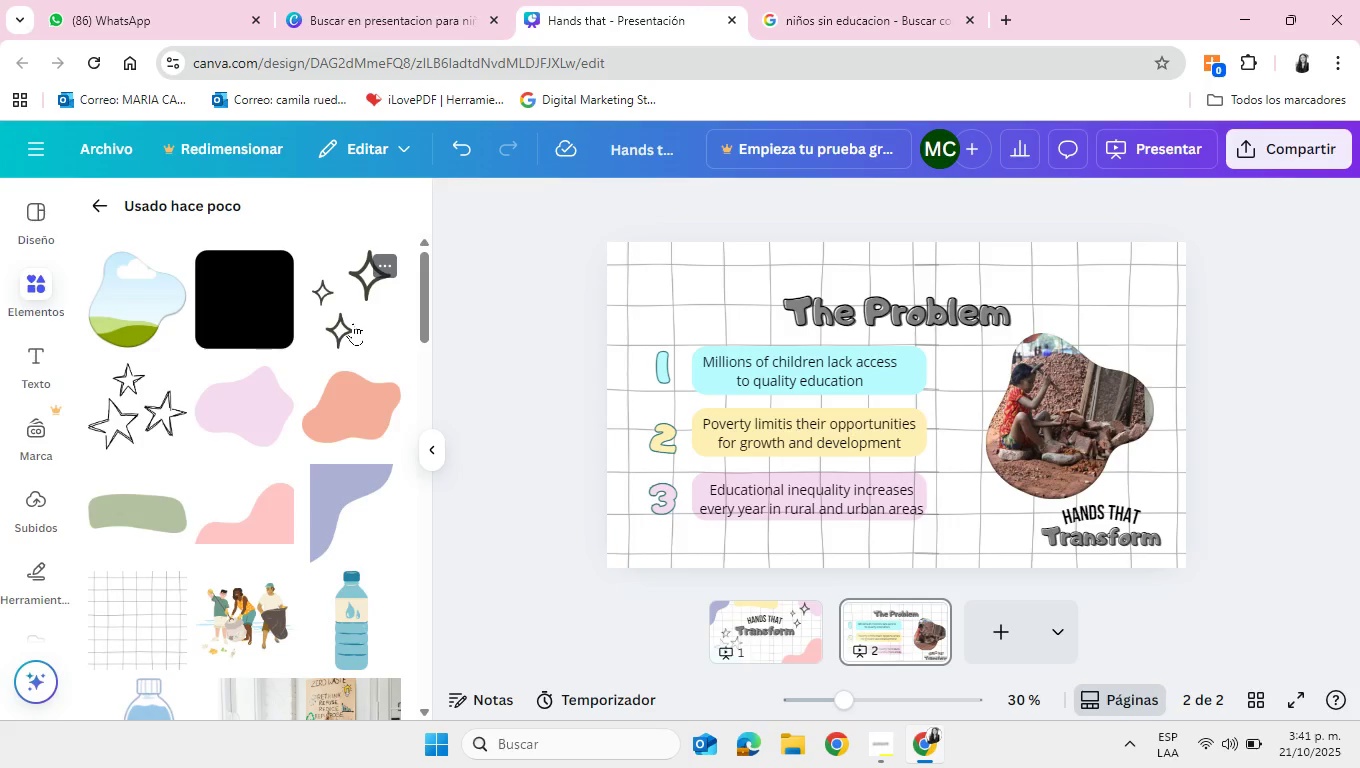 
scroll: coordinate [328, 507], scroll_direction: down, amount: 23.0
 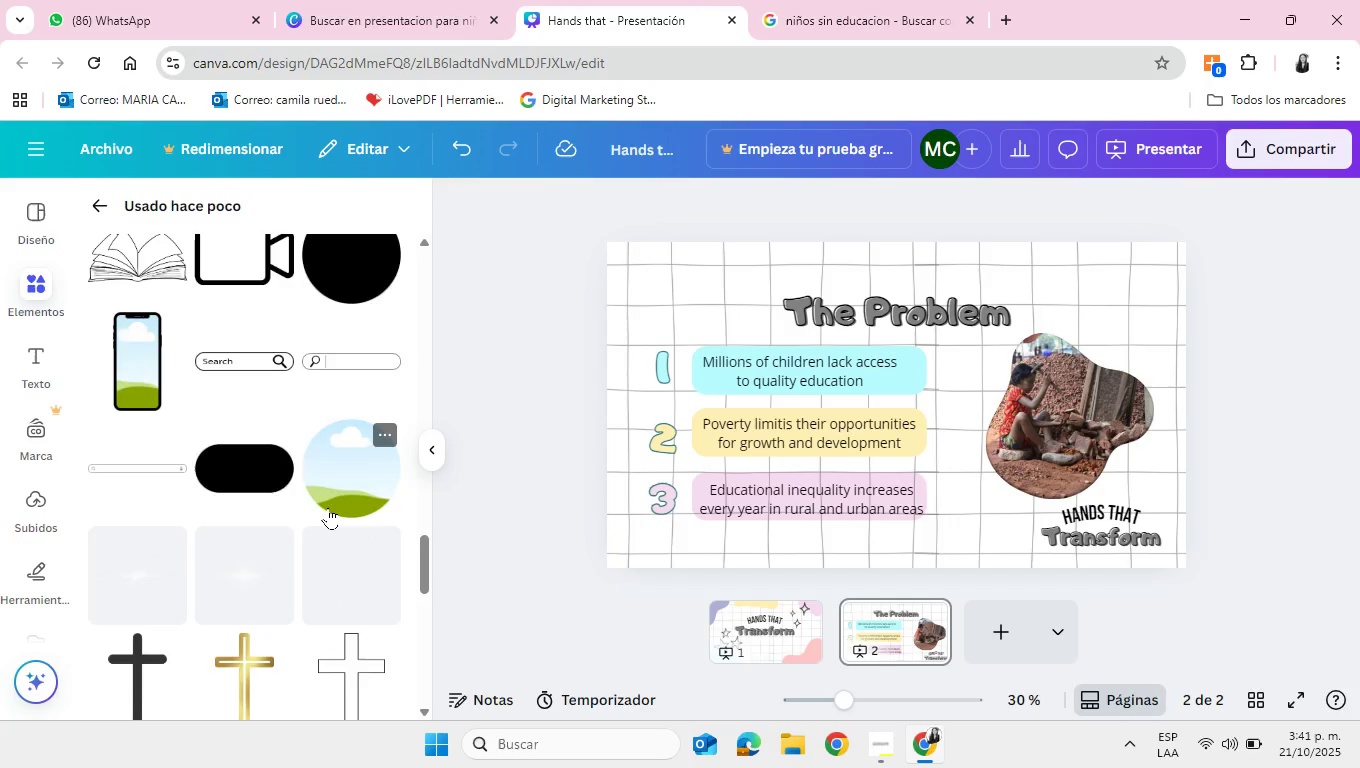 
scroll: coordinate [328, 507], scroll_direction: down, amount: 5.0
 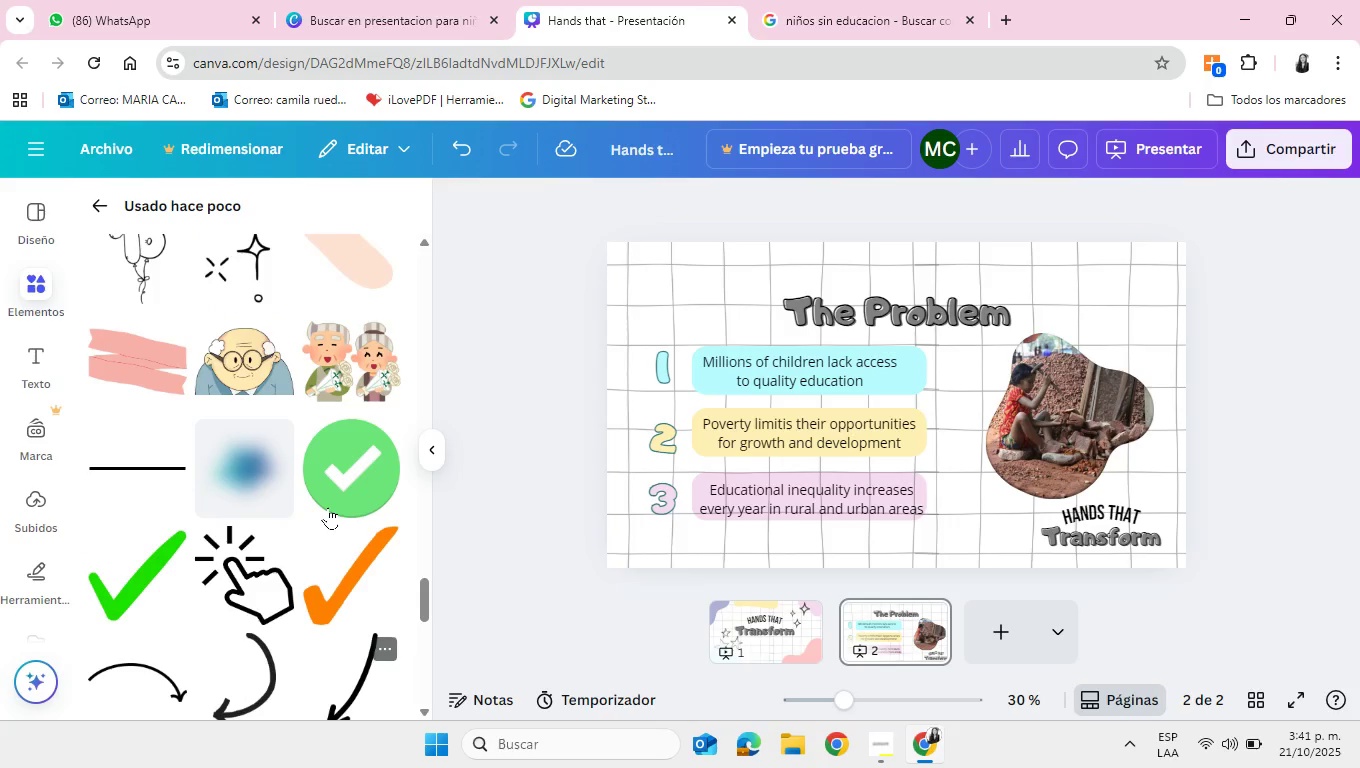 
scroll: coordinate [322, 515], scroll_direction: up, amount: 44.0
 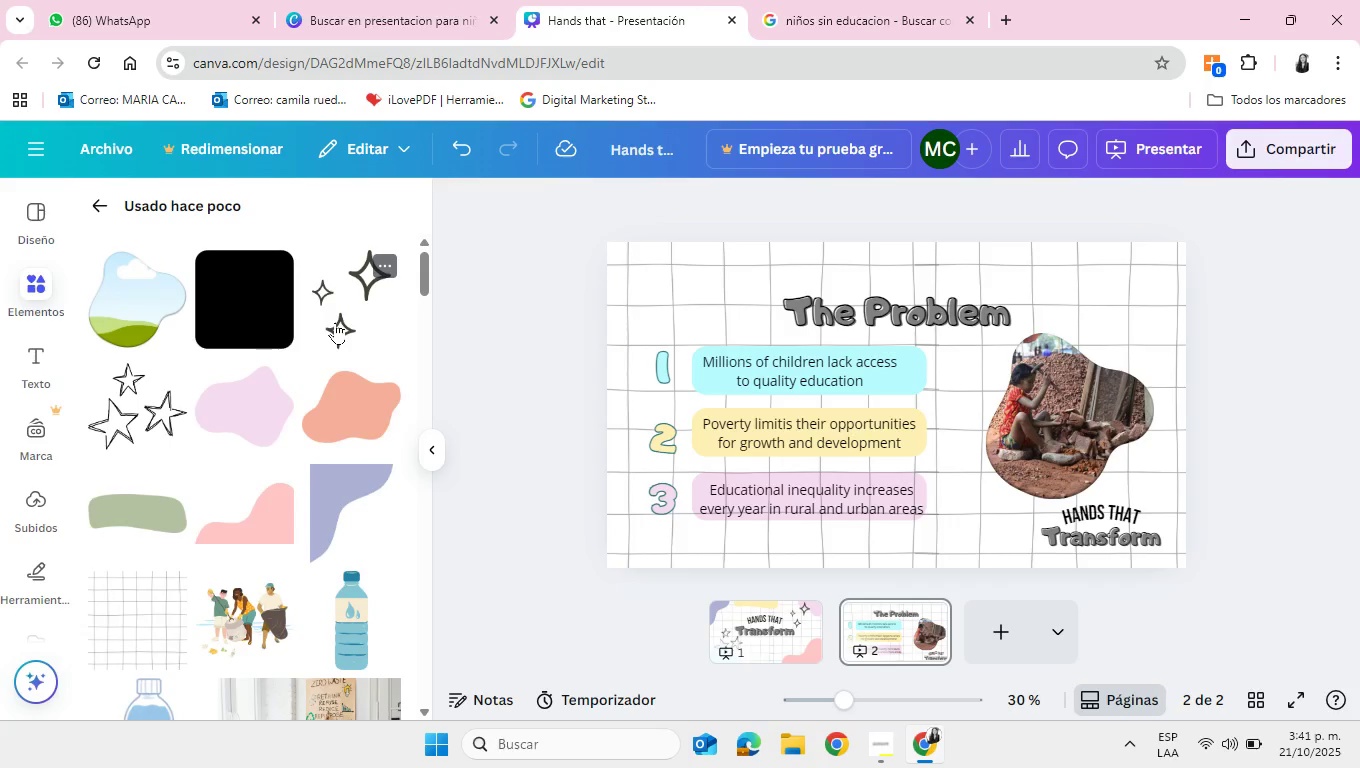 
left_click([163, 404])
 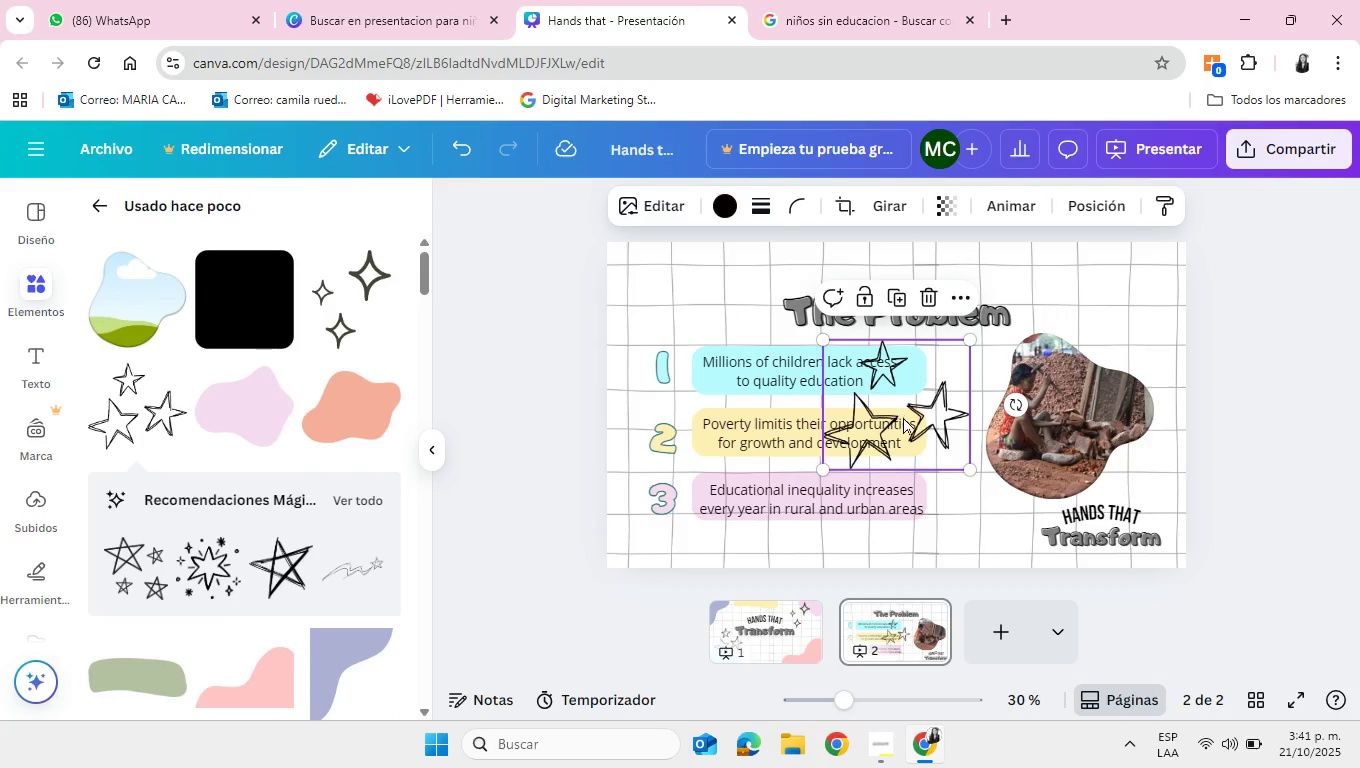 
left_click_drag(start_coordinate=[904, 418], to_coordinate=[1152, 305])
 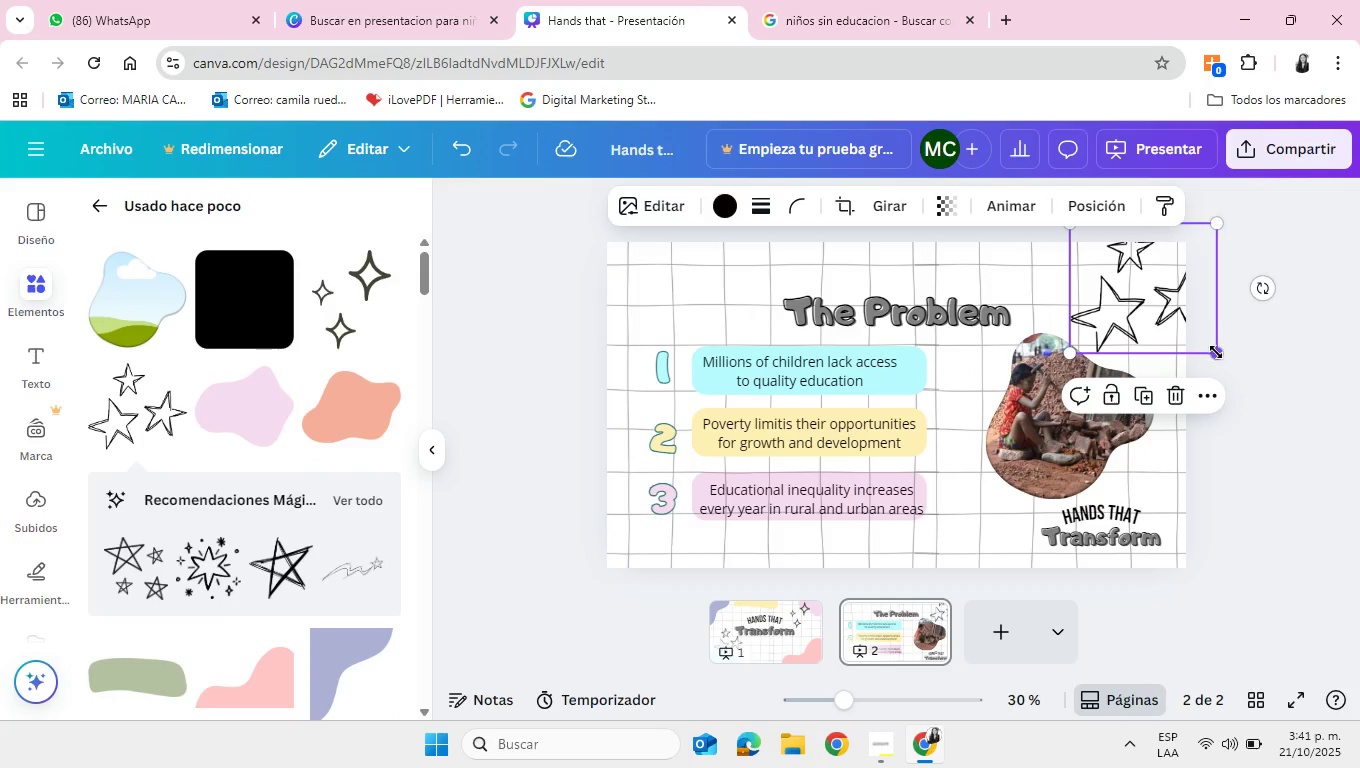 
left_click_drag(start_coordinate=[1216, 352], to_coordinate=[1168, 310])
 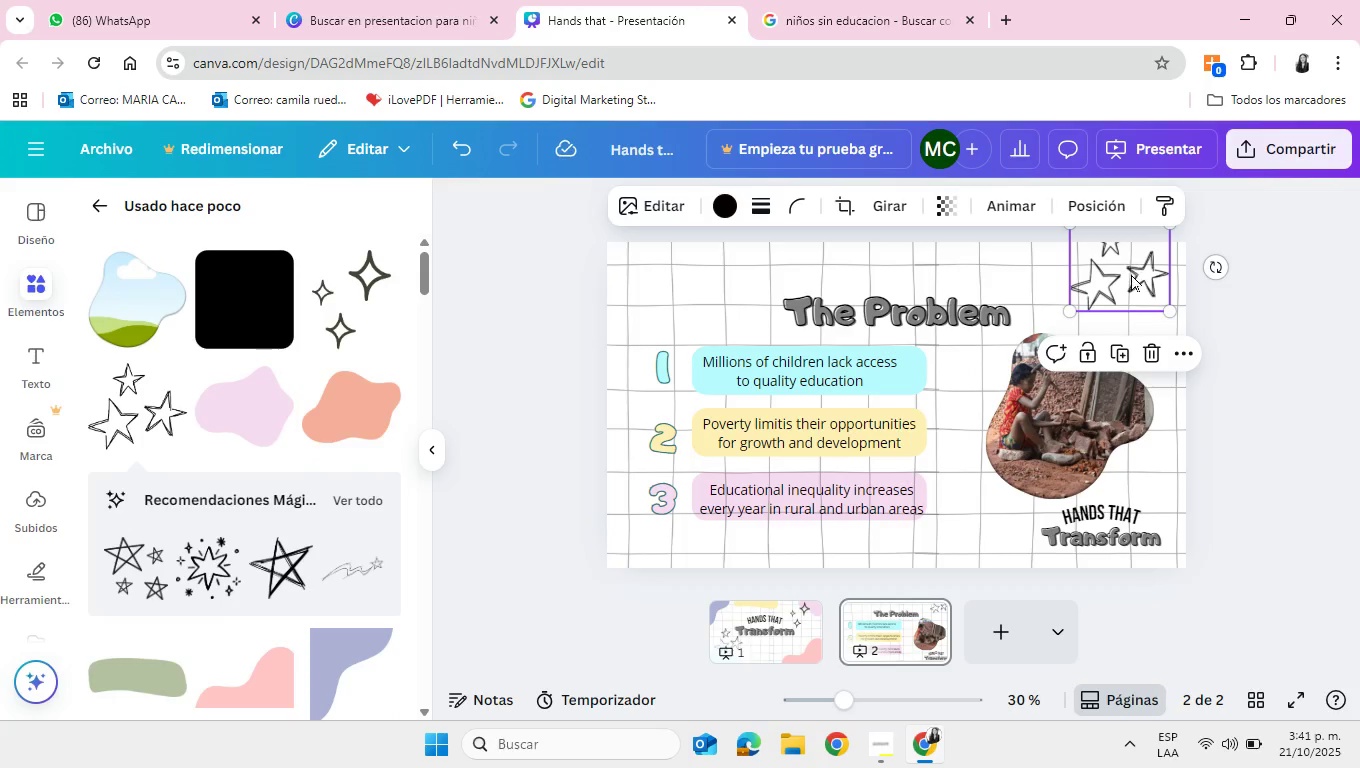 
left_click_drag(start_coordinate=[1130, 267], to_coordinate=[1159, 276])
 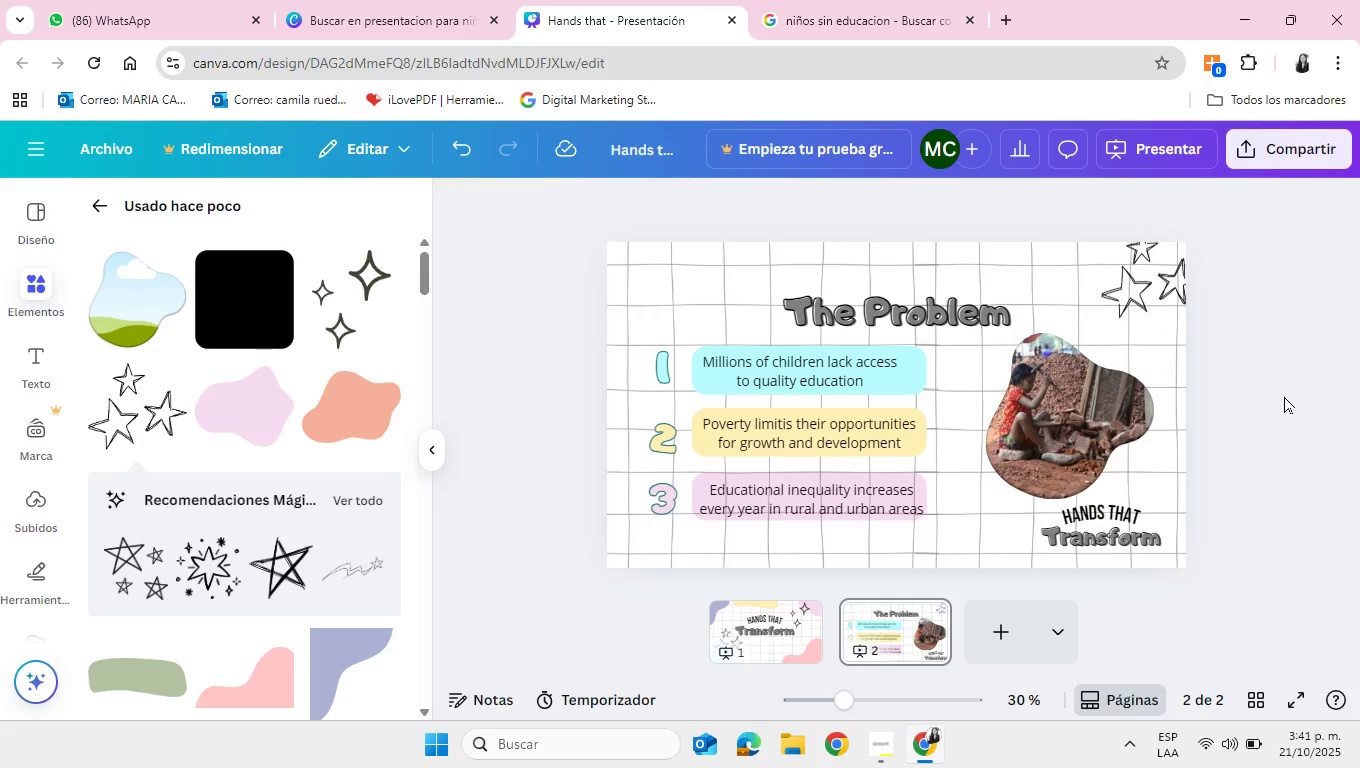 
wait(5.03)
 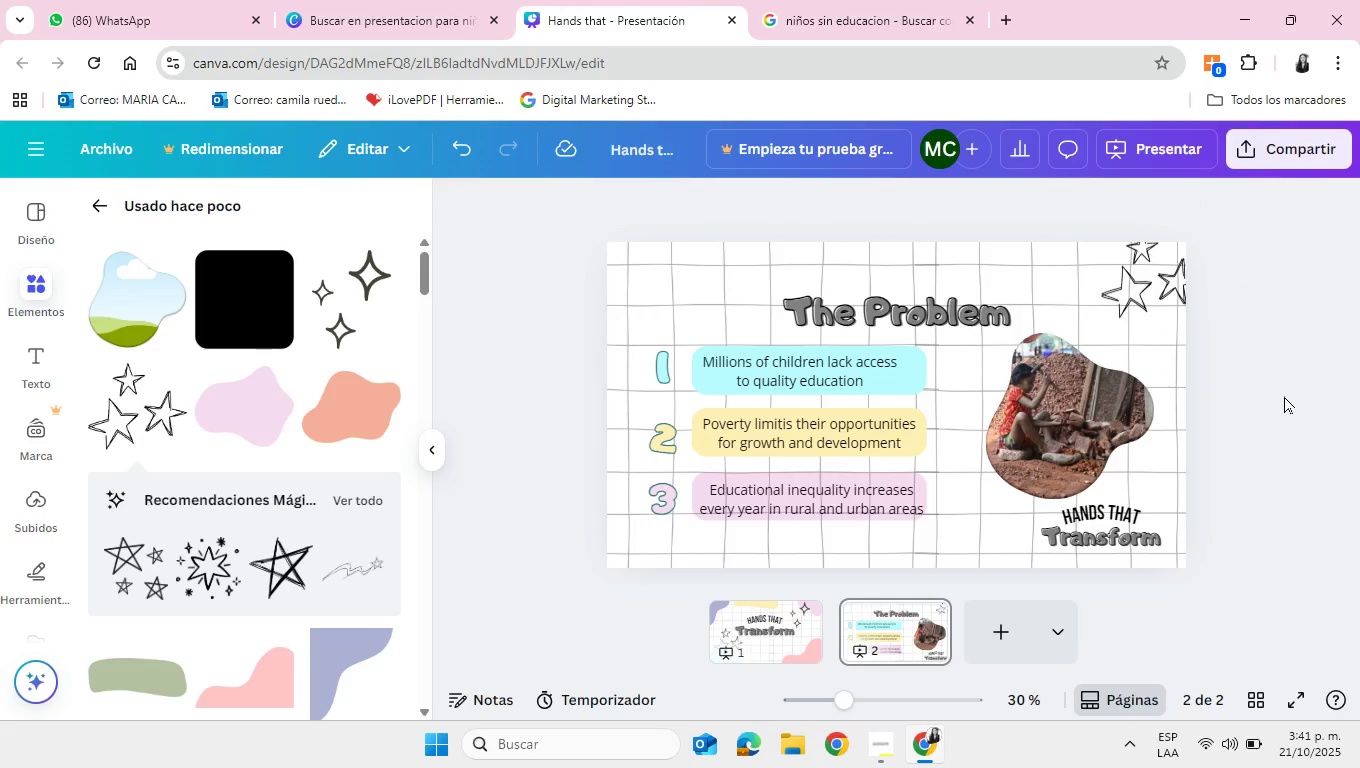 
left_click([1135, 296])
 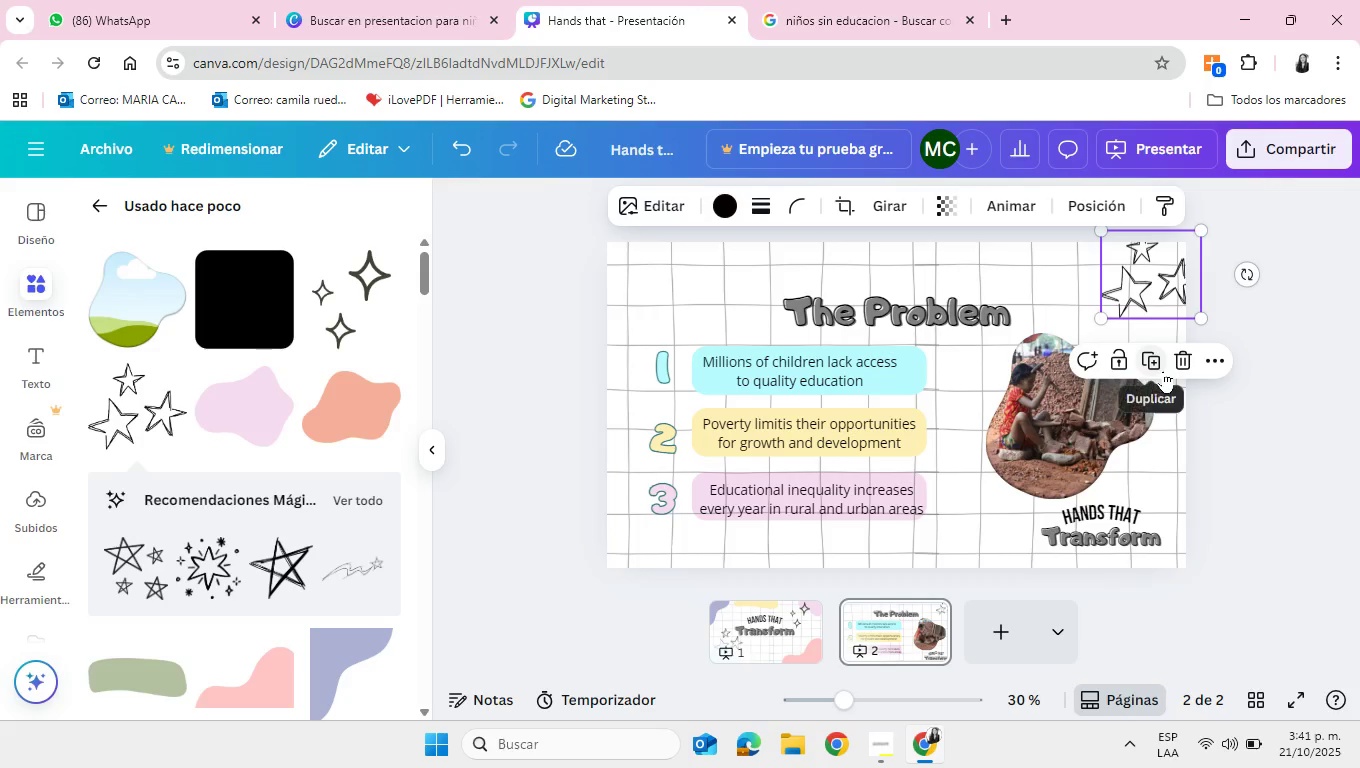 
left_click([1160, 367])
 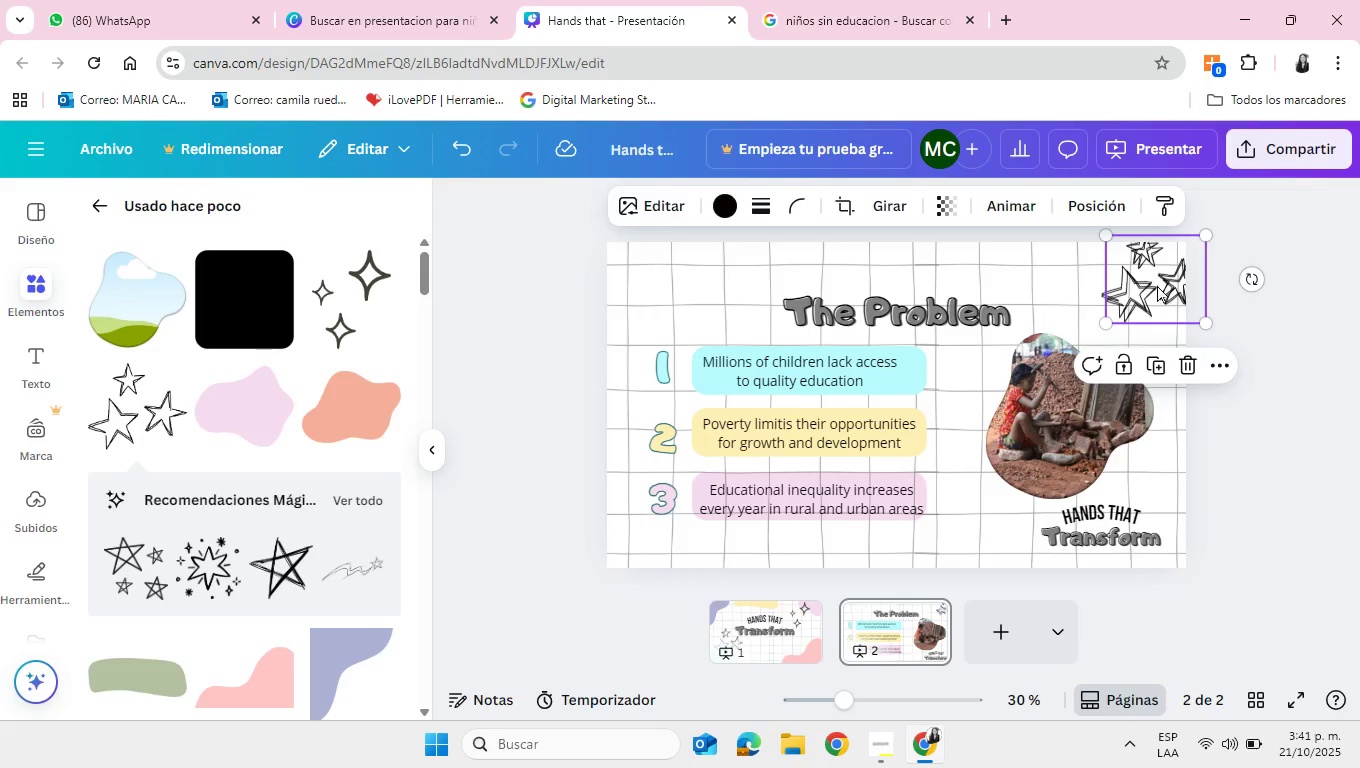 
left_click_drag(start_coordinate=[1156, 283], to_coordinate=[652, 516])
 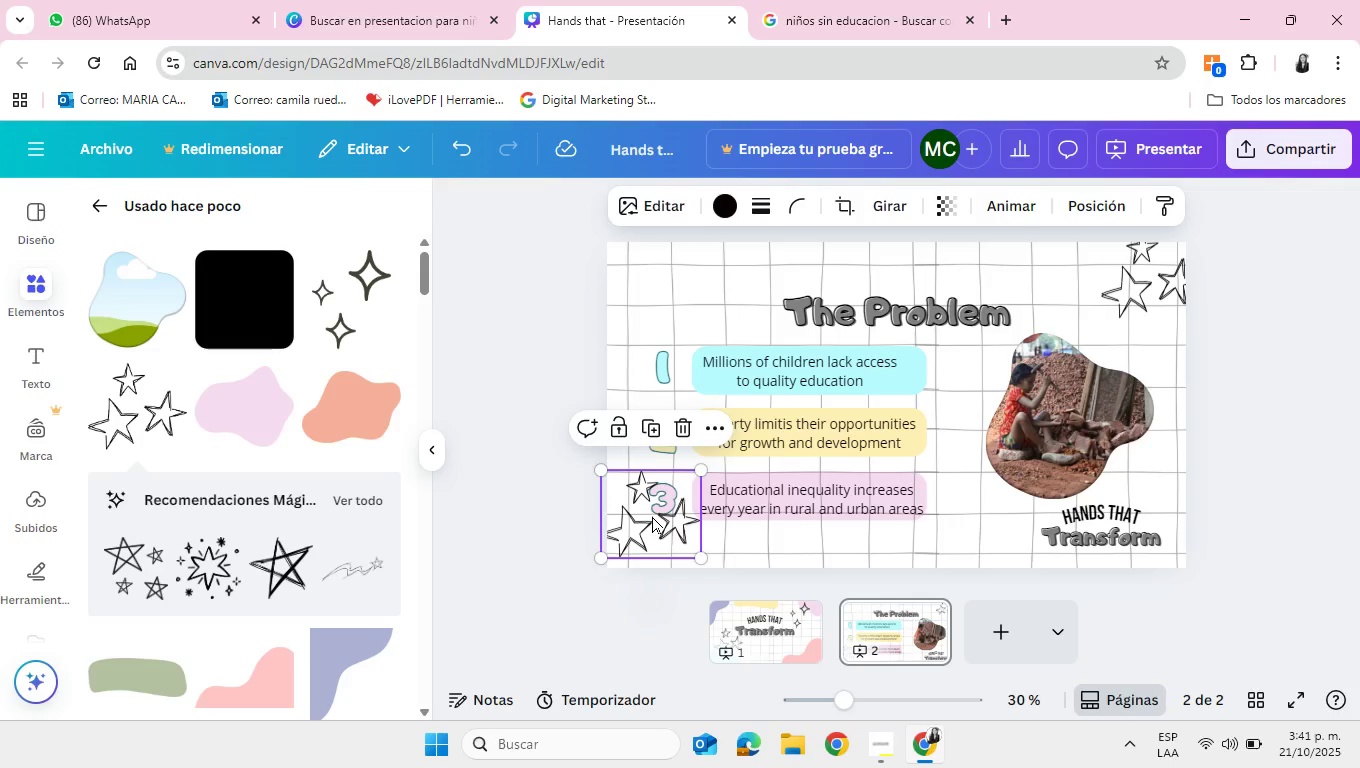 
scroll: coordinate [652, 516], scroll_direction: up, amount: 1.0
 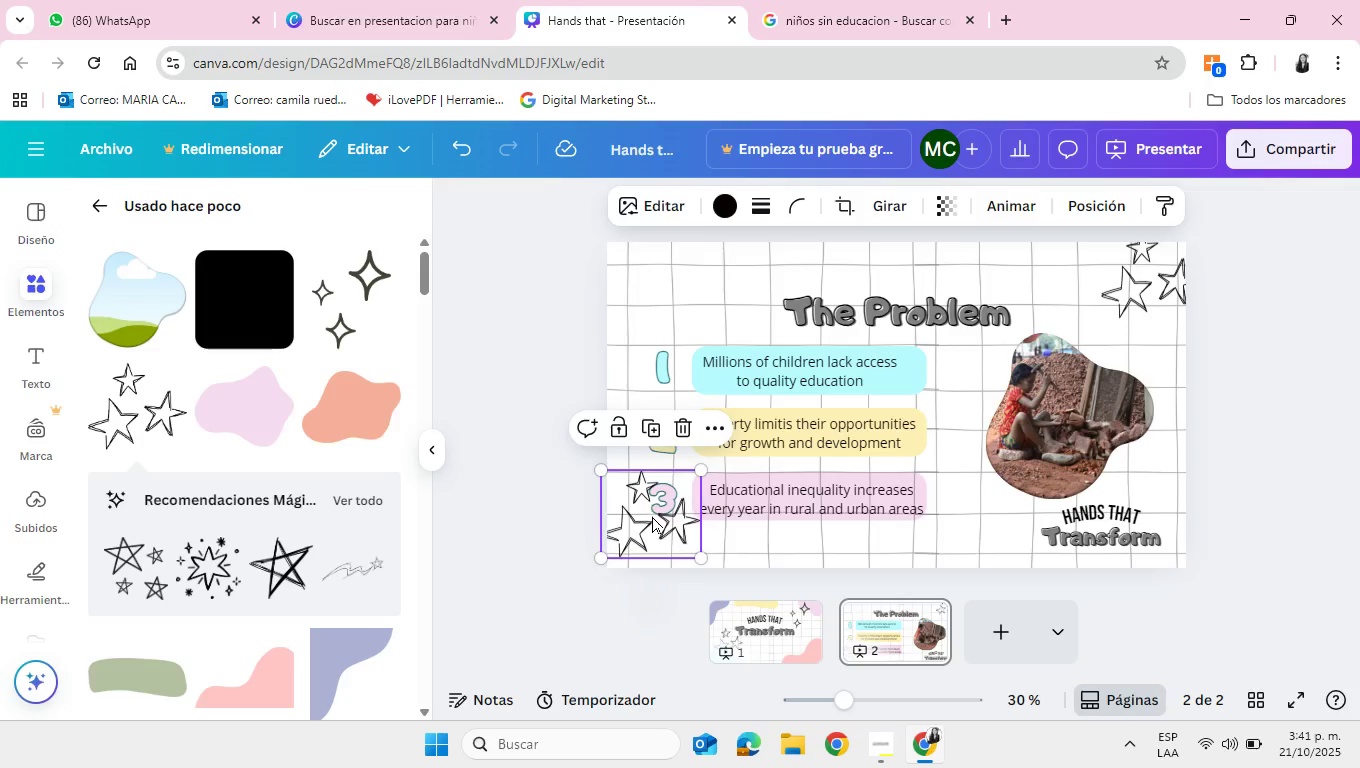 
right_click([652, 516])
 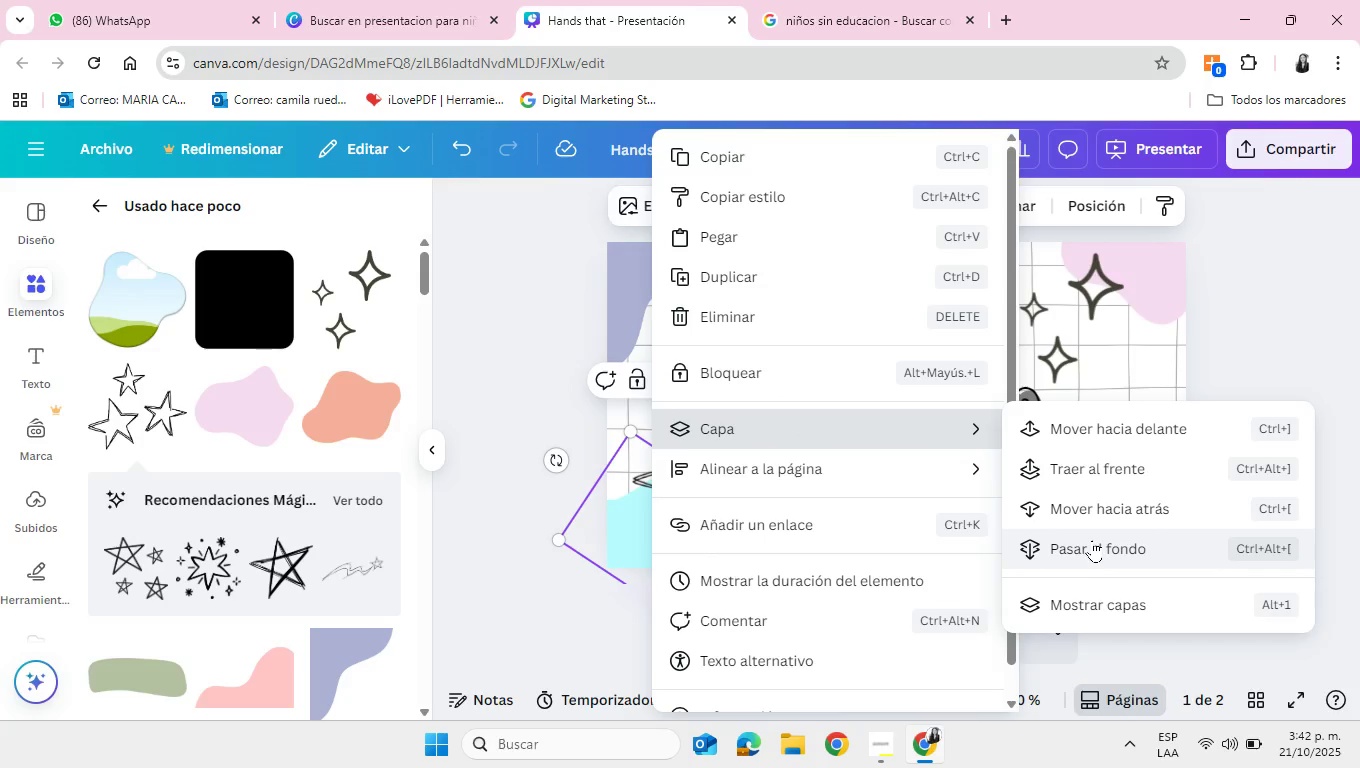 
wait(5.35)
 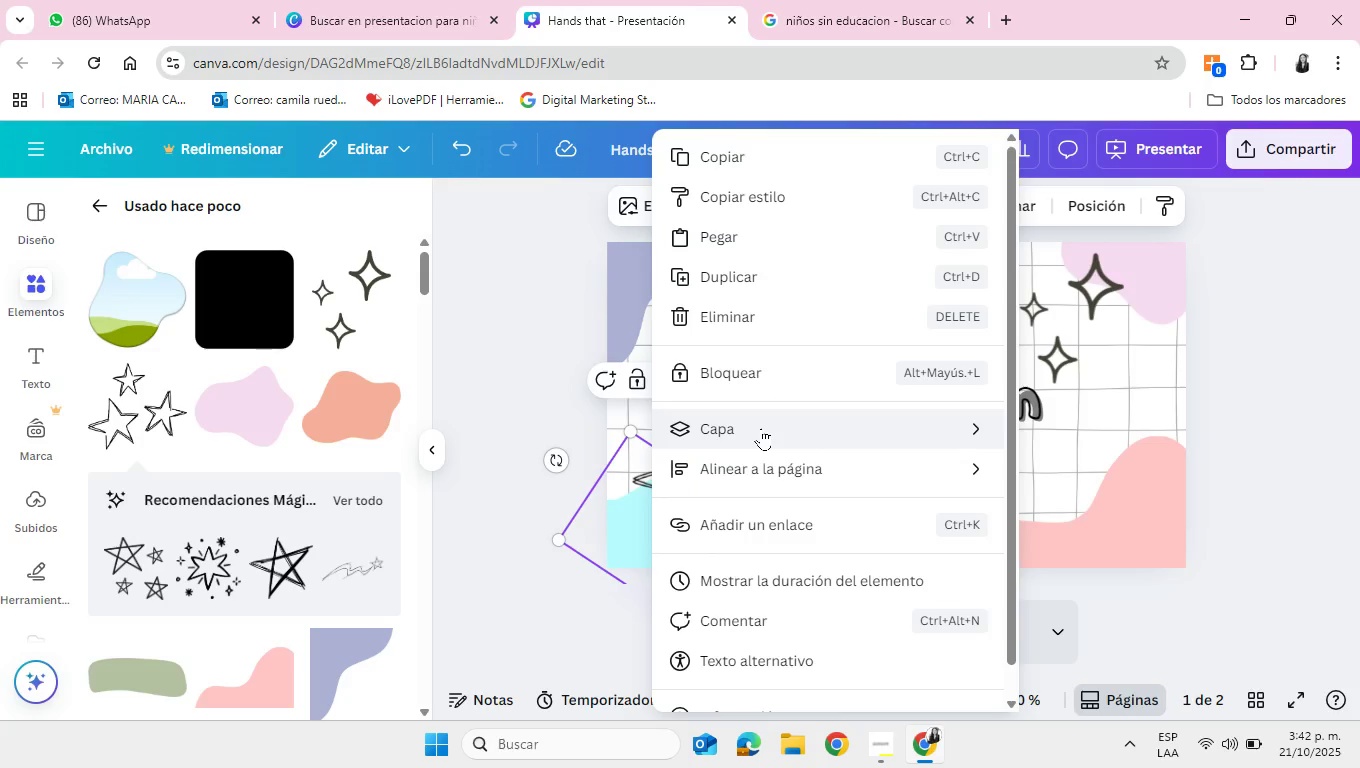 
left_click([1113, 507])
 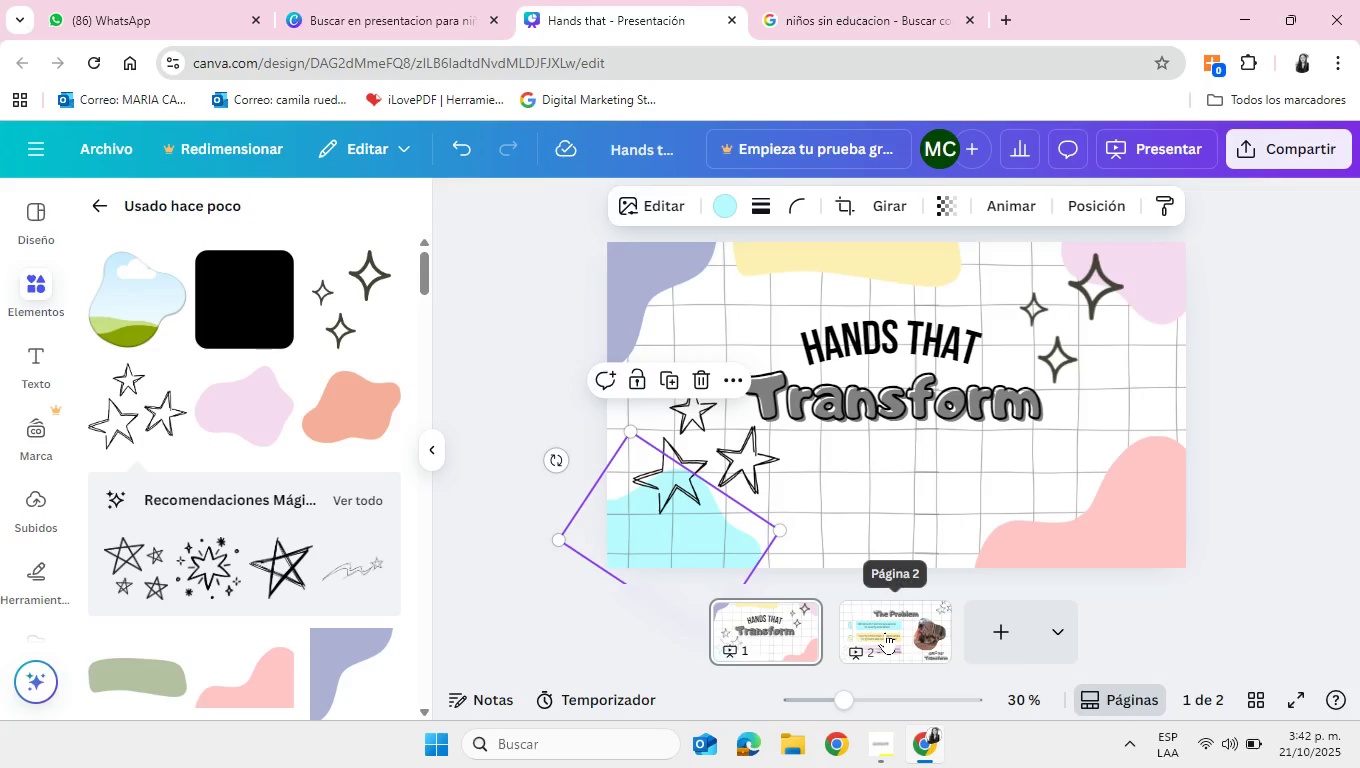 
left_click([885, 632])
 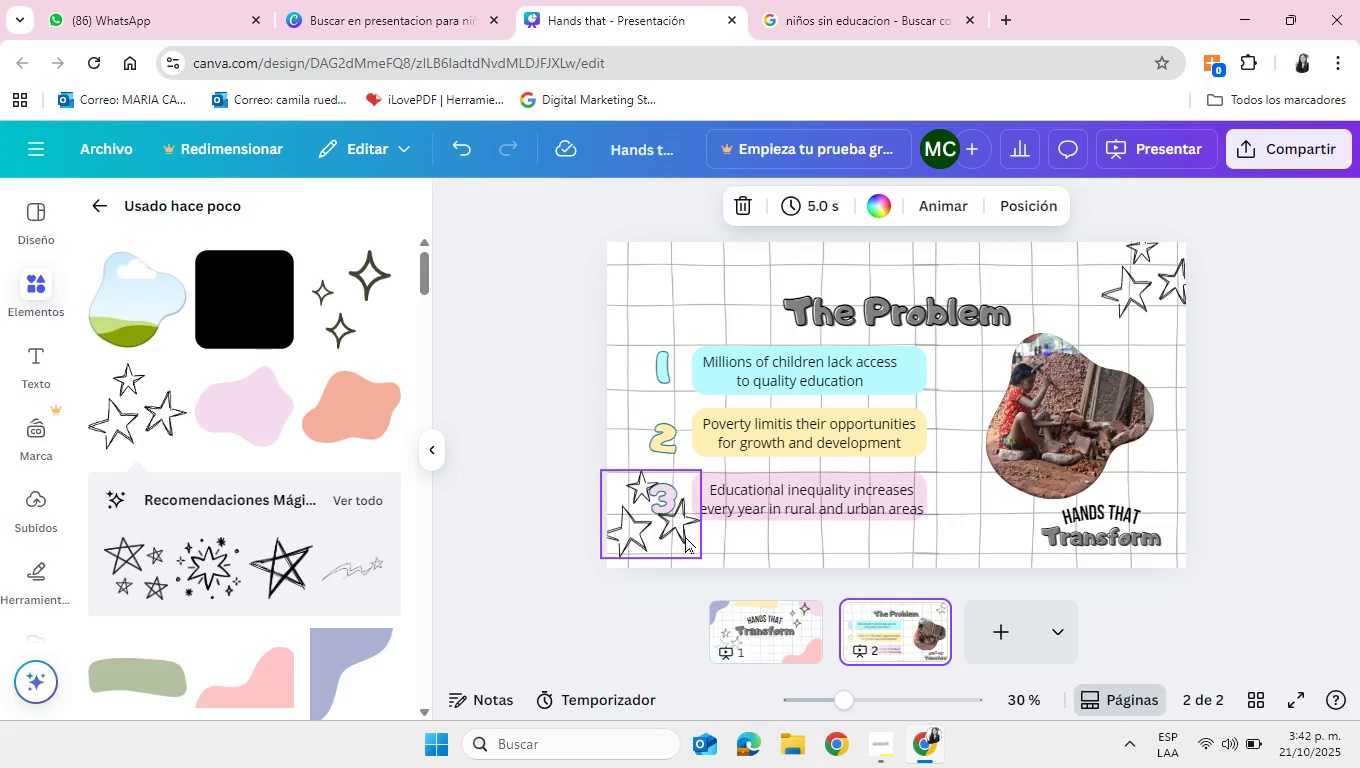 
left_click([685, 536])
 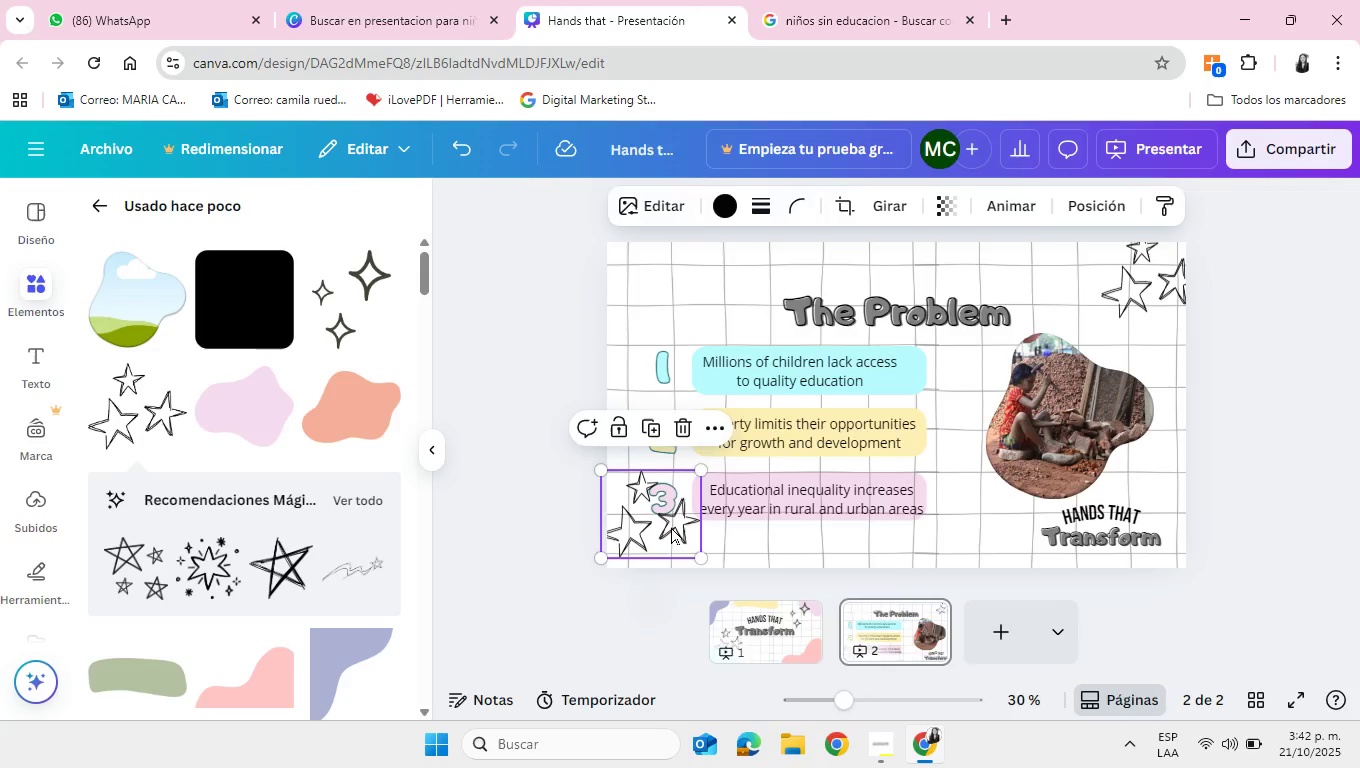 
right_click([671, 527])
 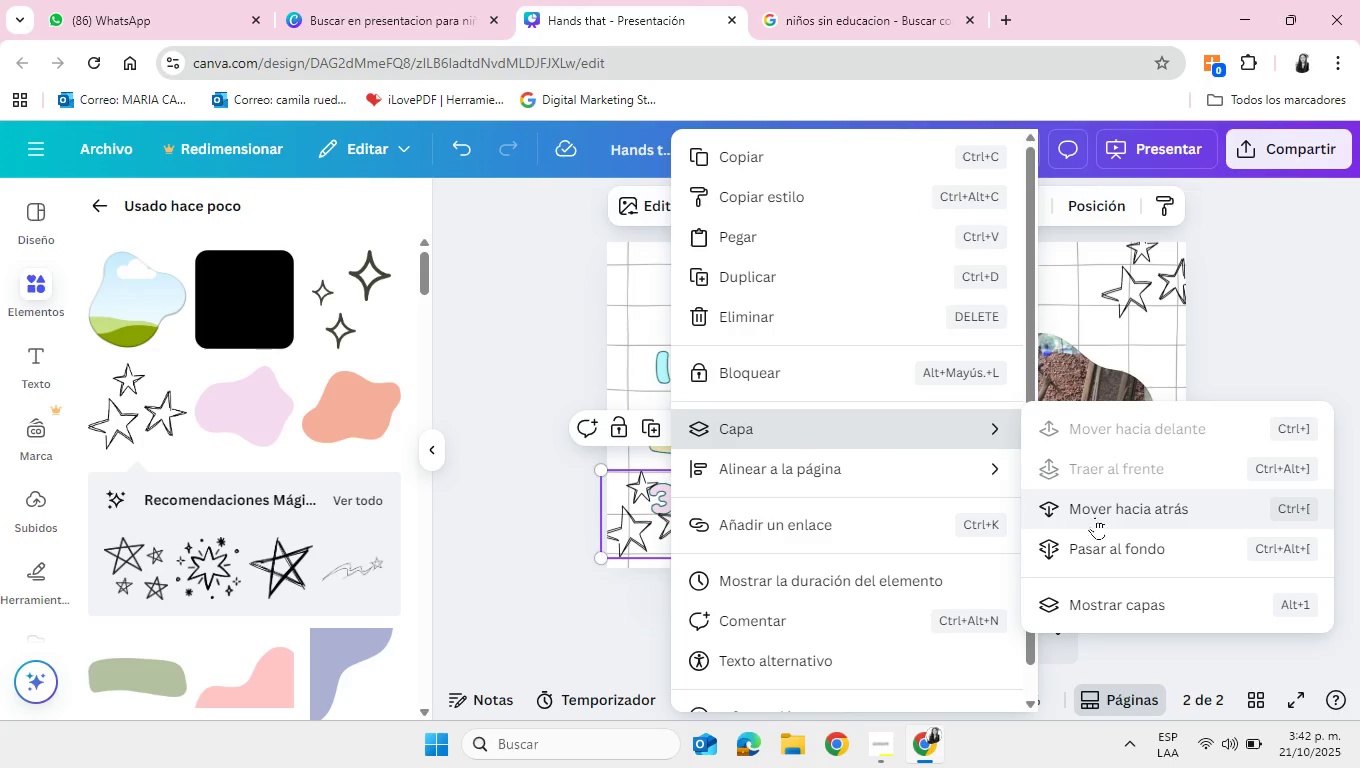 
left_click([1098, 510])
 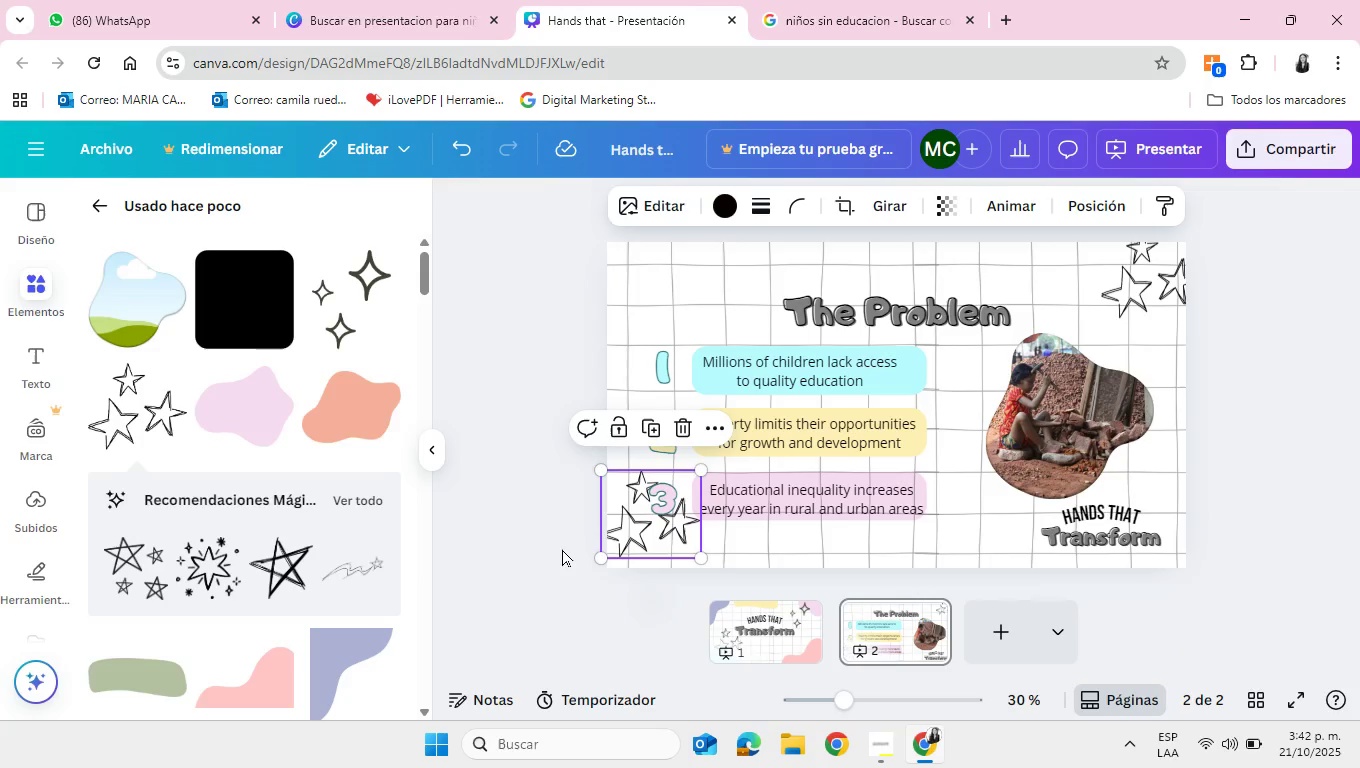 
left_click([553, 549])
 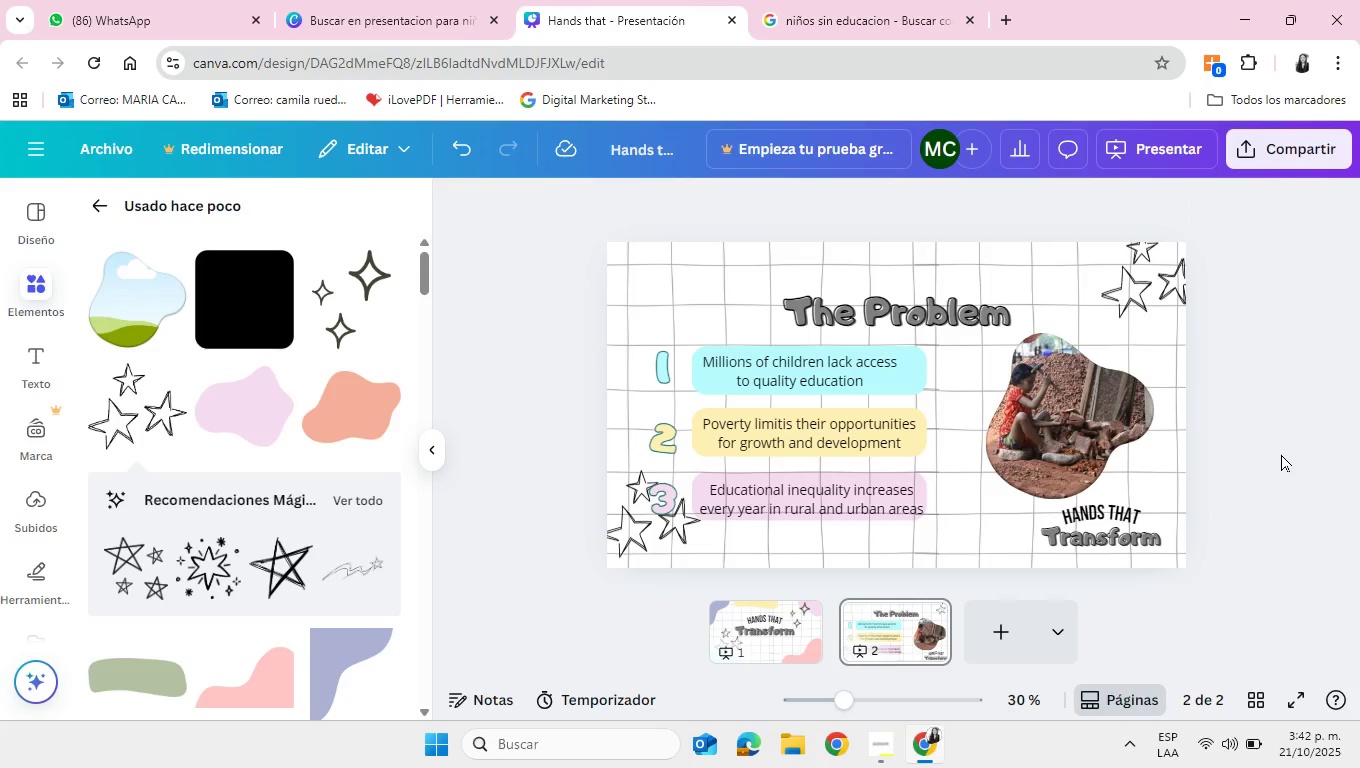 
left_click([1281, 454])
 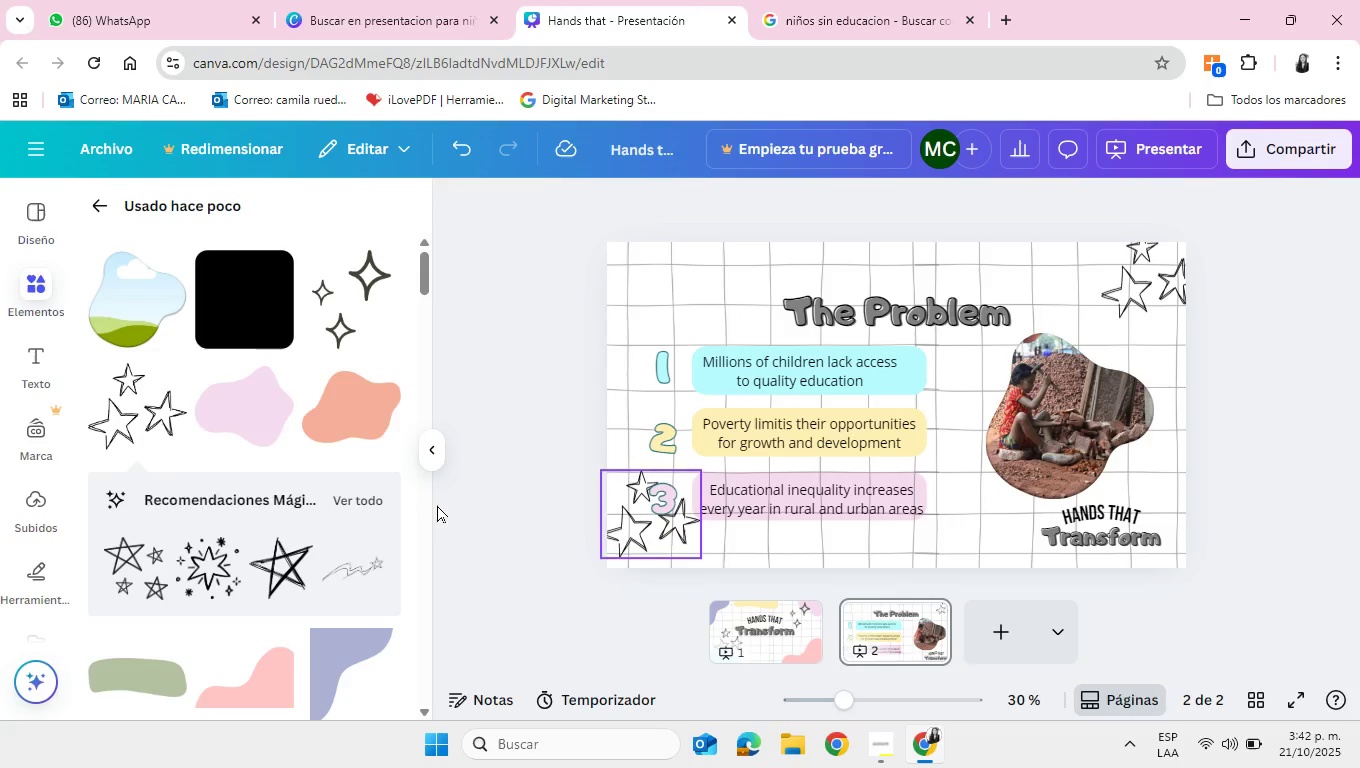 
scroll: coordinate [367, 641], scroll_direction: down, amount: 3.0
 